 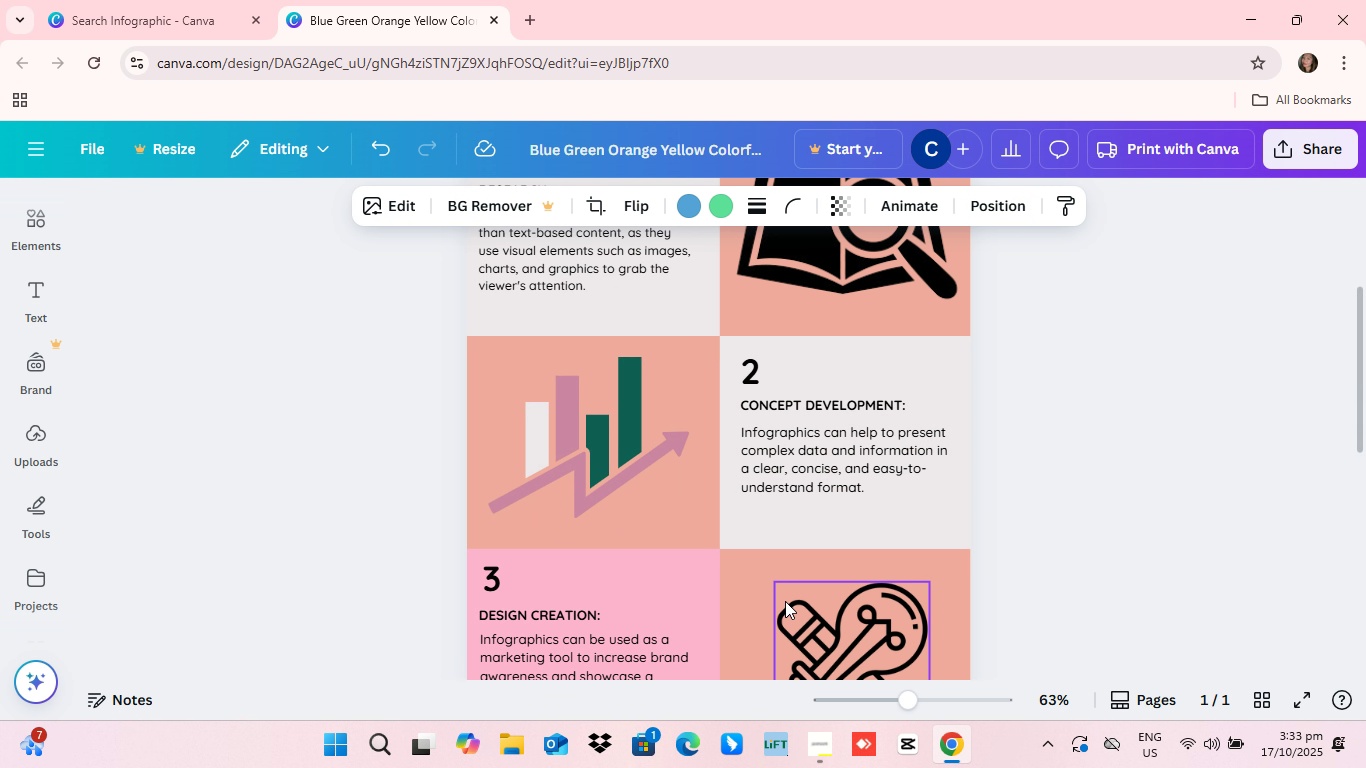 
scroll: coordinate [784, 604], scroll_direction: up, amount: 4.0
 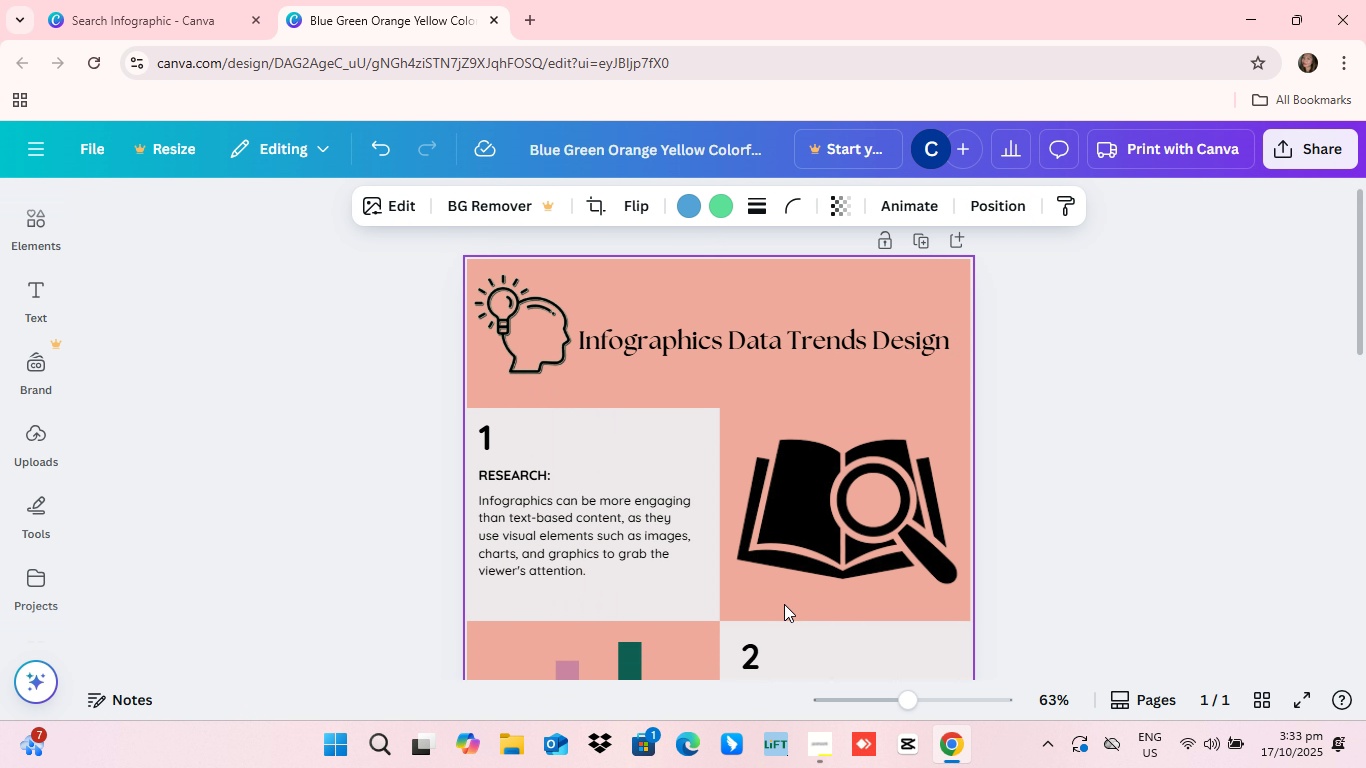 
scroll: coordinate [784, 604], scroll_direction: none, amount: 0.0
 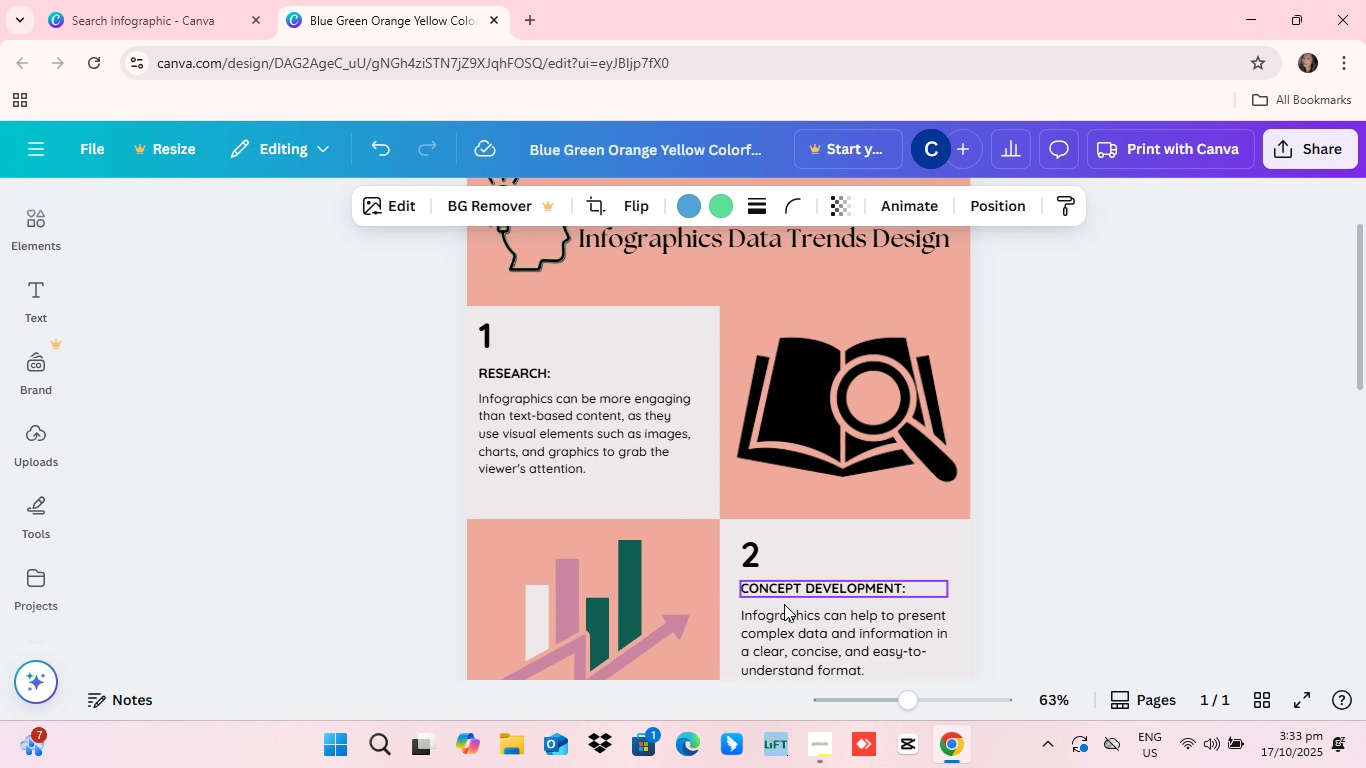 
scroll: coordinate [784, 604], scroll_direction: down, amount: 1.0
 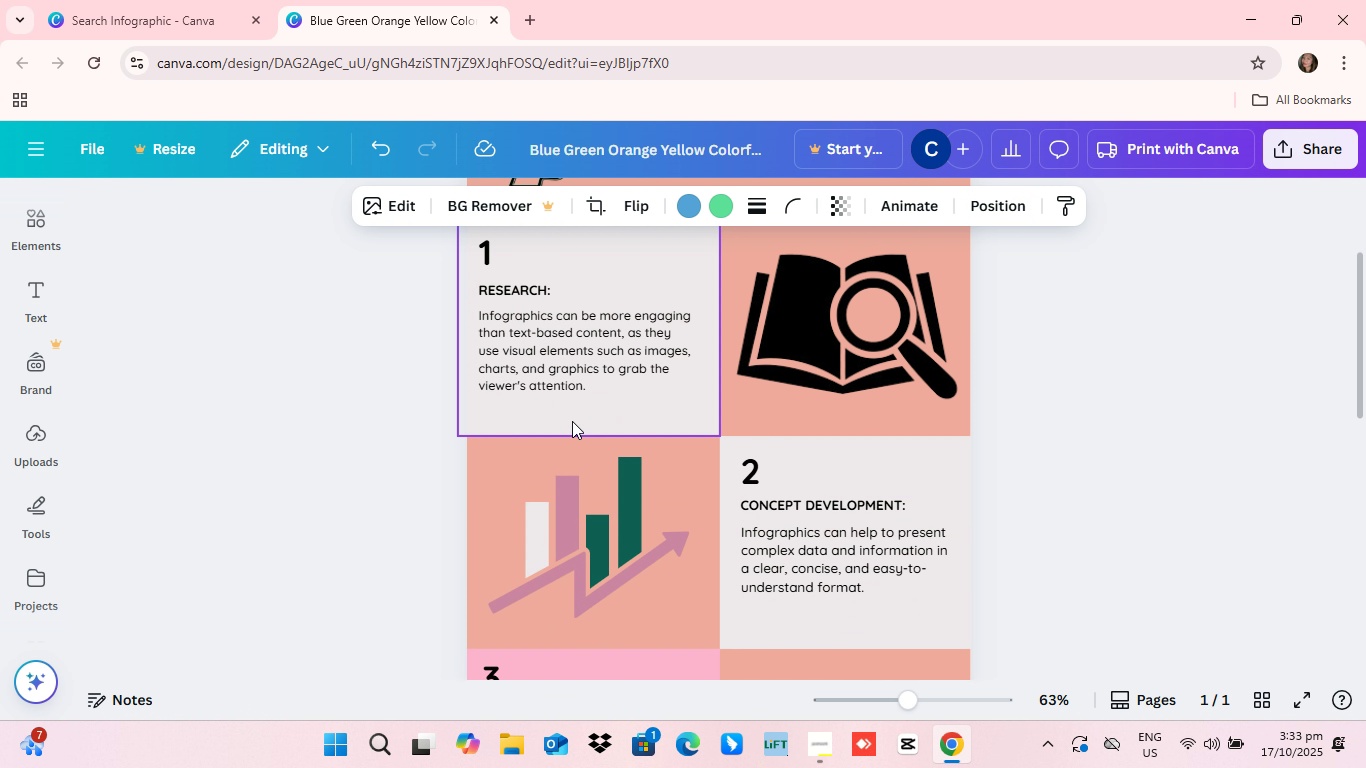 
left_click([569, 403])
 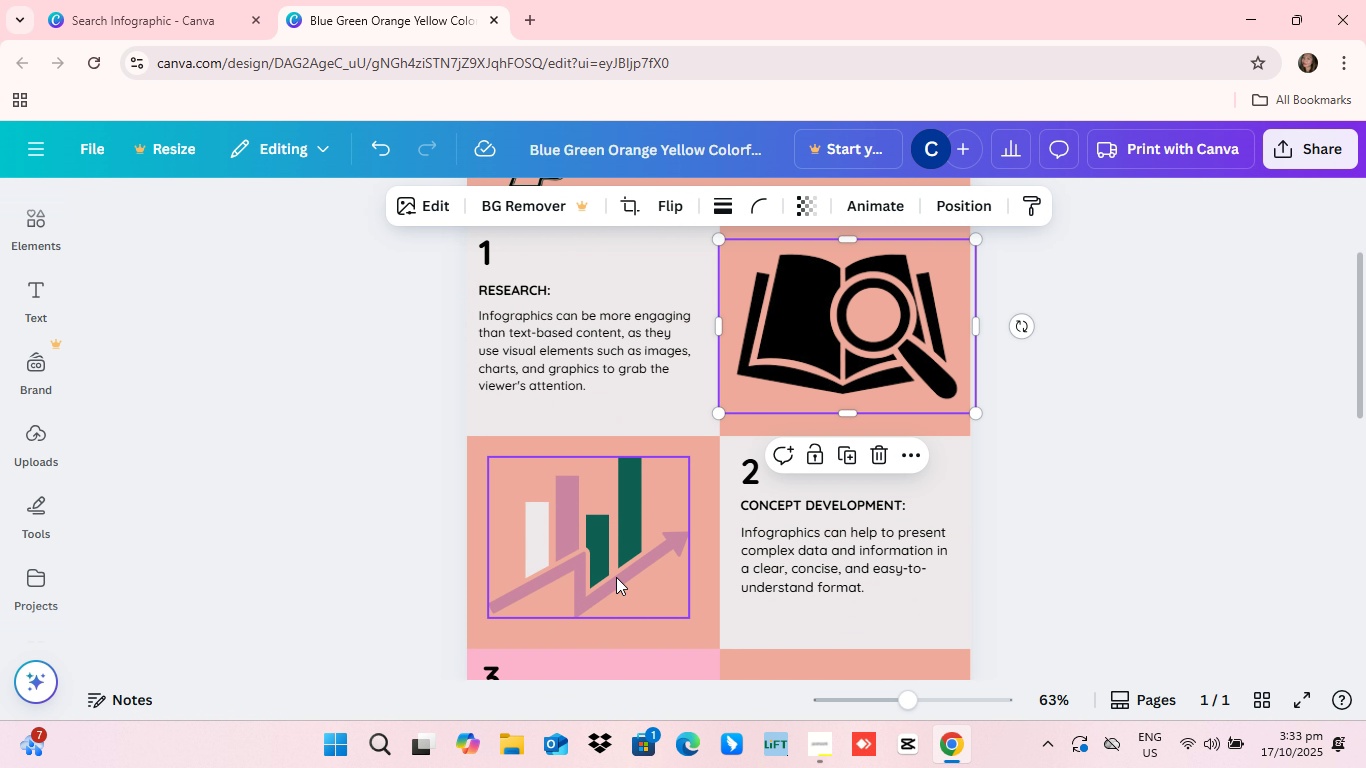 
left_click([594, 570])
 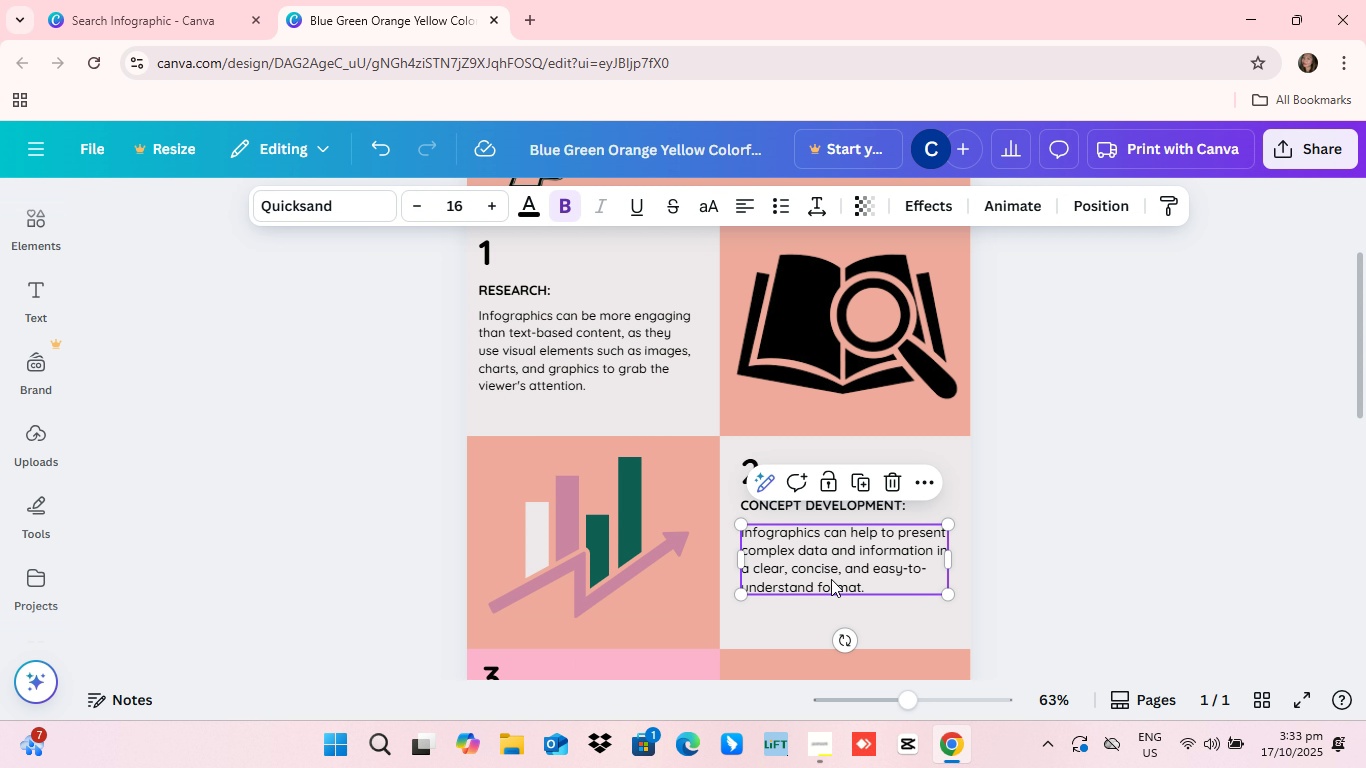 
left_click([831, 579])
 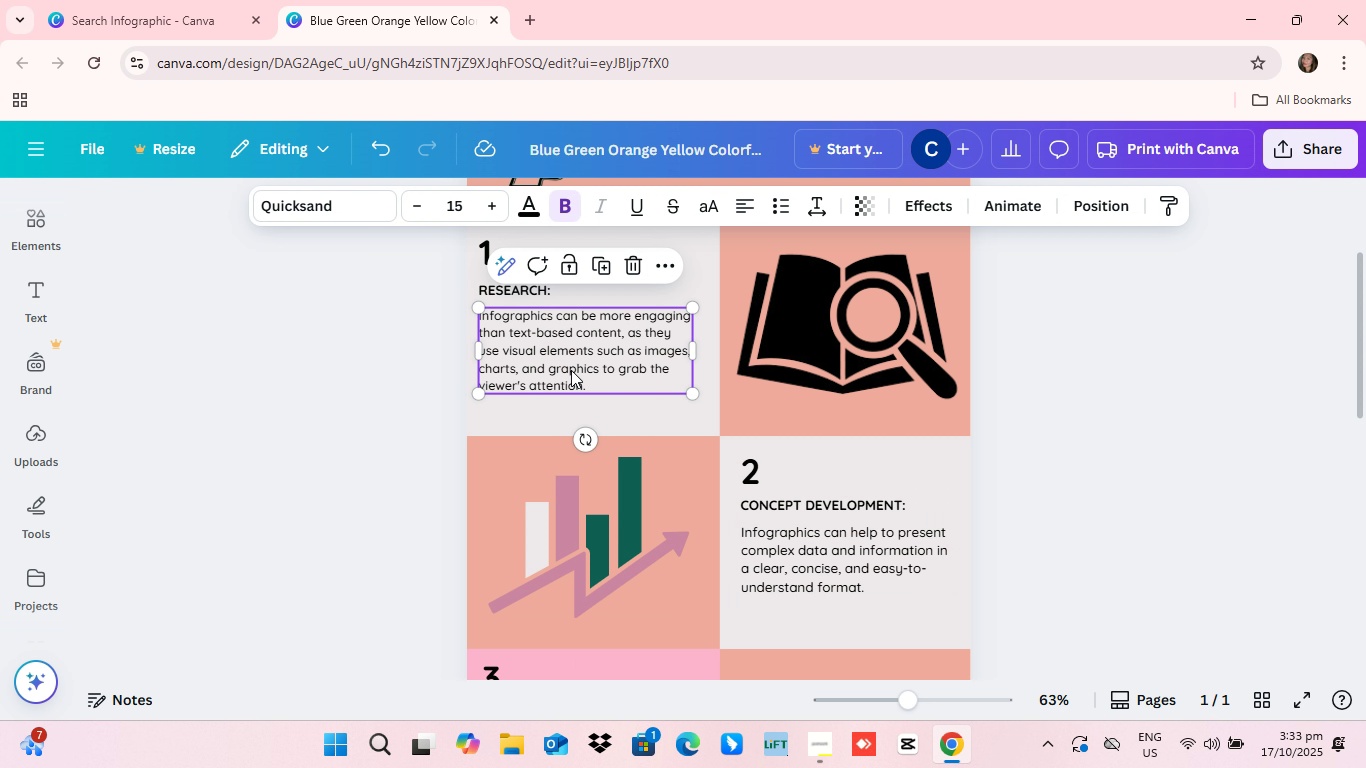 
left_click([571, 370])
 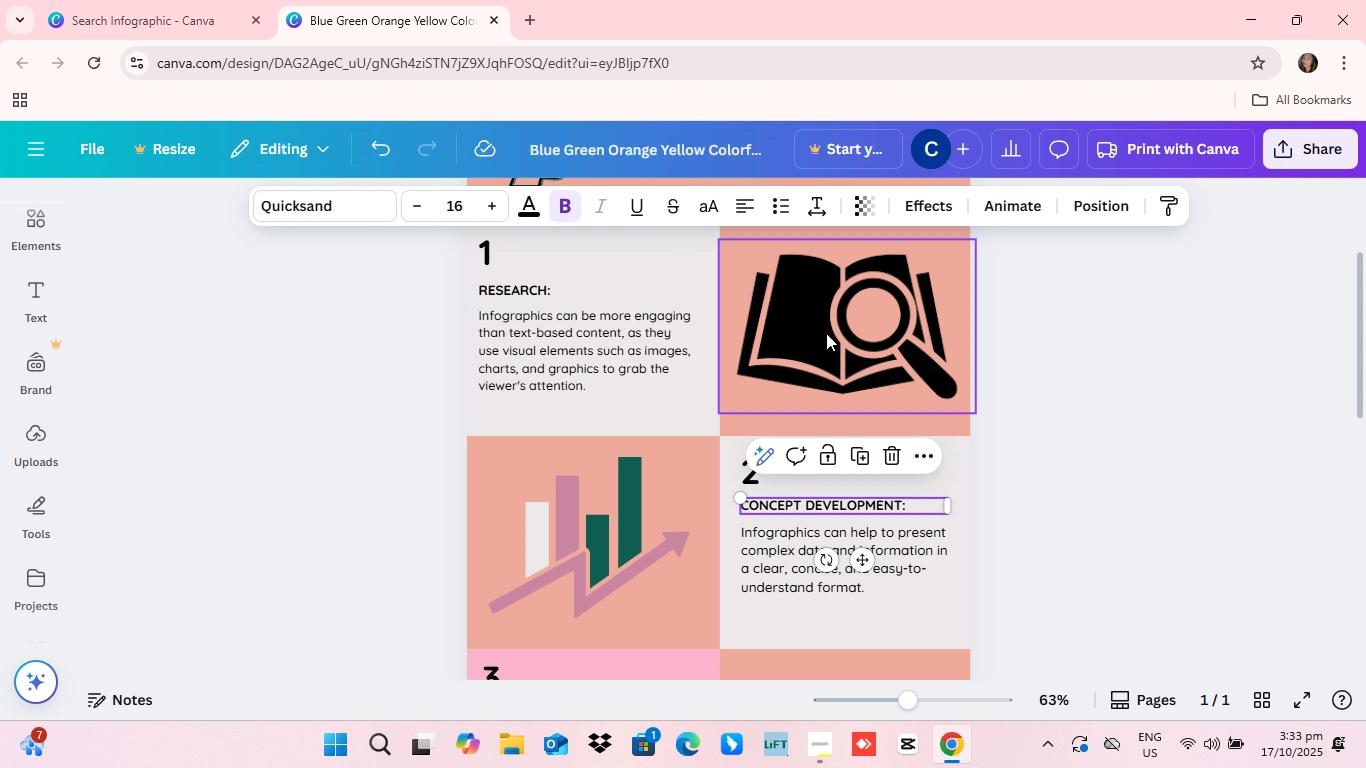 
left_click([826, 333])
 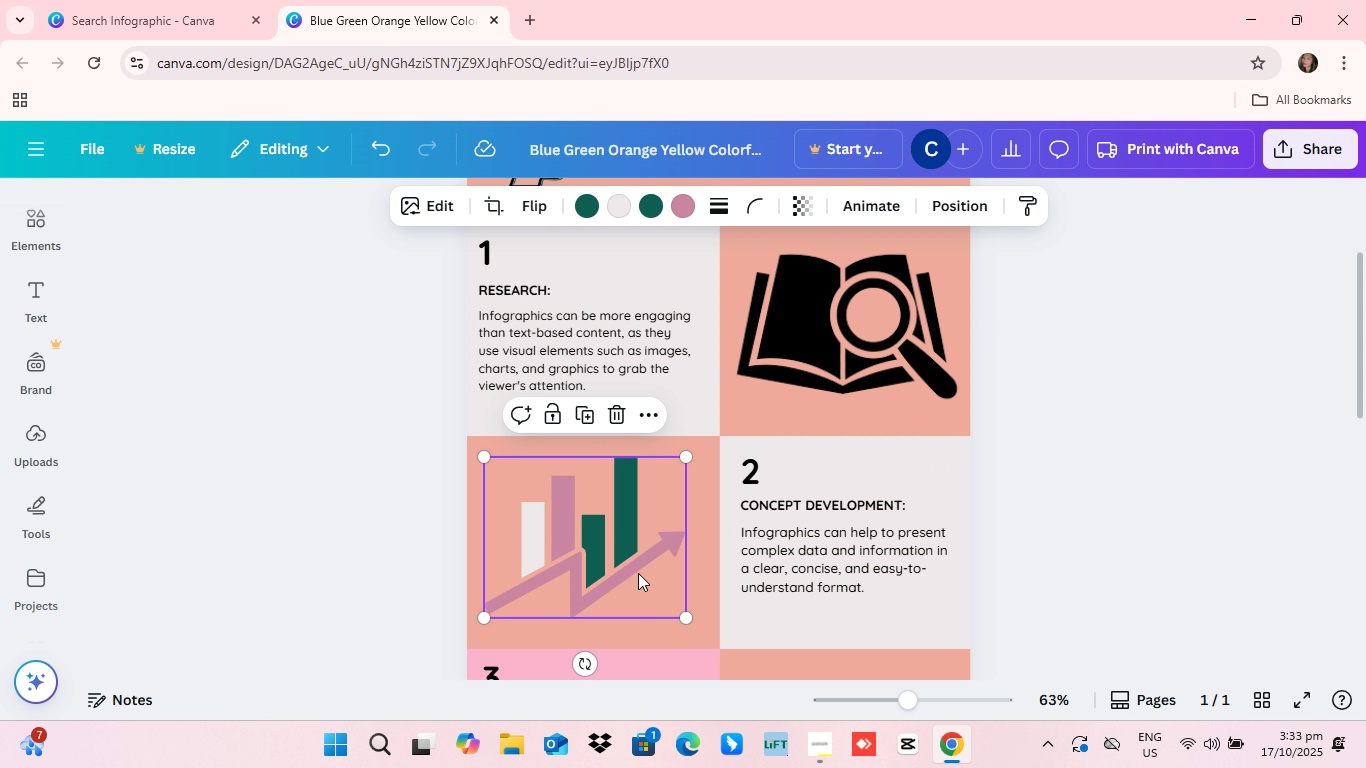 
left_click_drag(start_coordinate=[638, 570], to_coordinate=[646, 574])
 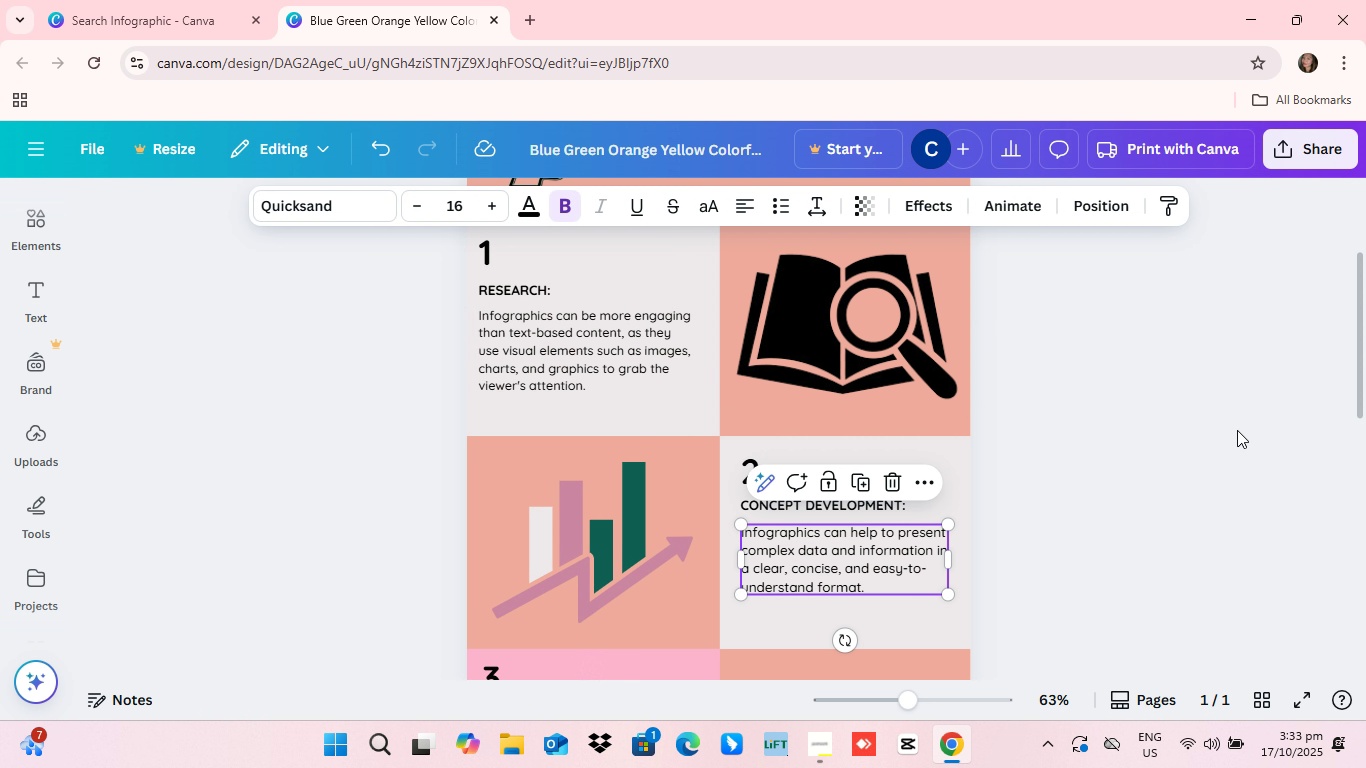 
left_click([823, 579])
 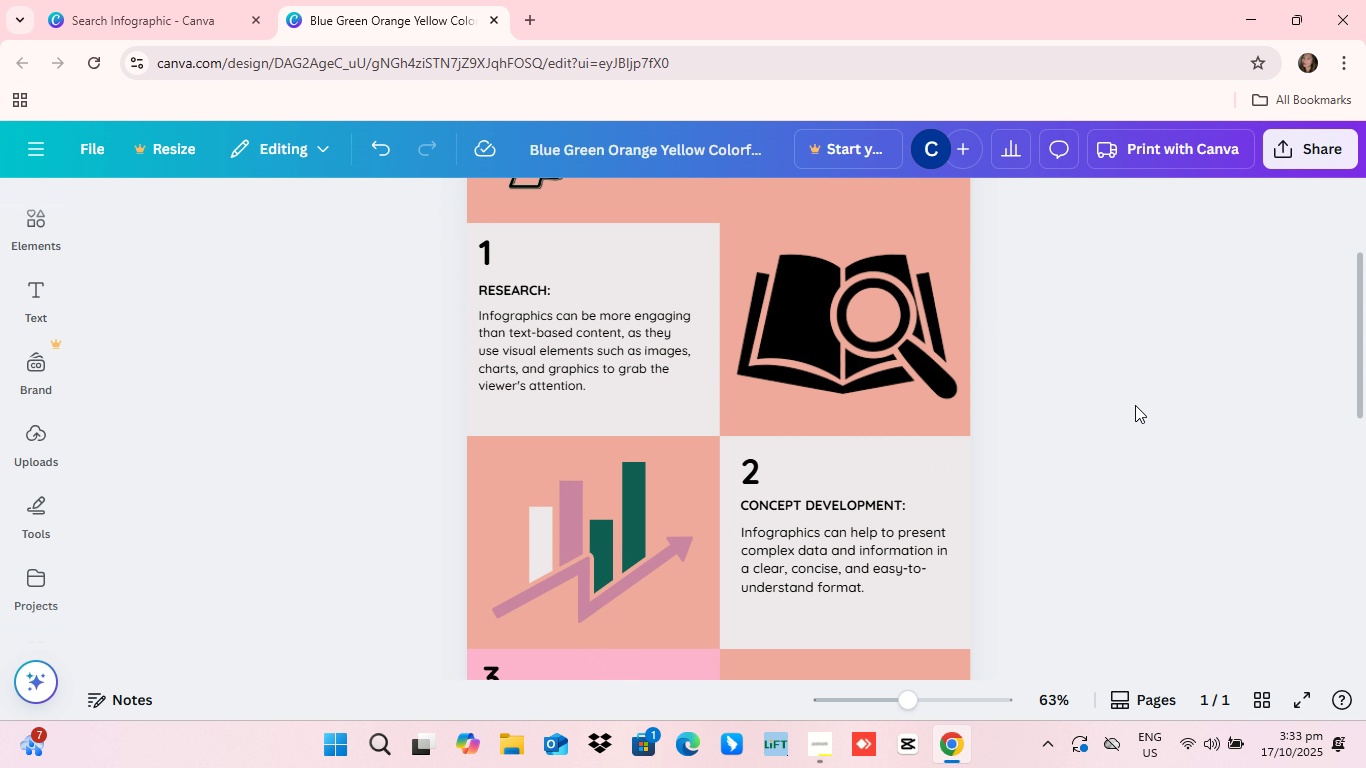 
scroll: coordinate [1129, 413], scroll_direction: down, amount: 4.0
 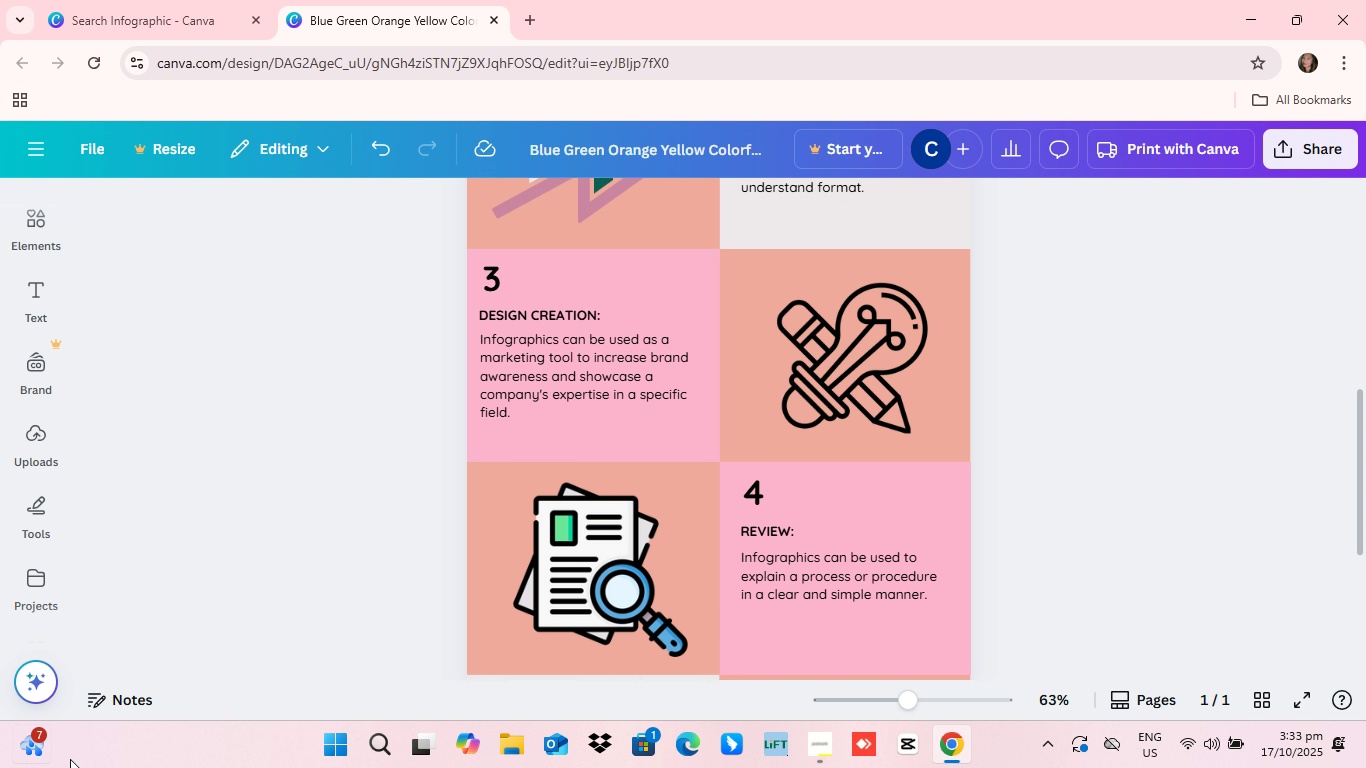 
wait(11.71)
 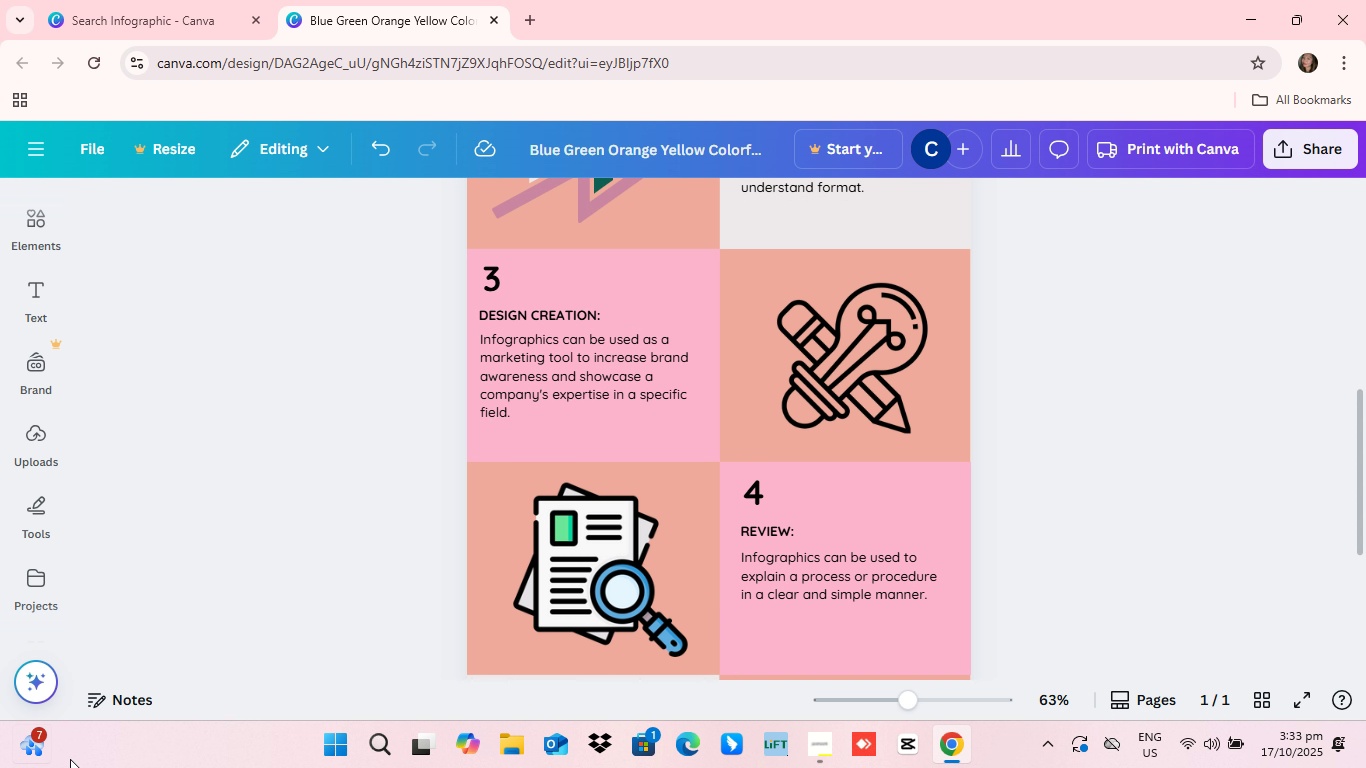 
scroll: coordinate [853, 569], scroll_direction: down, amount: 2.0
 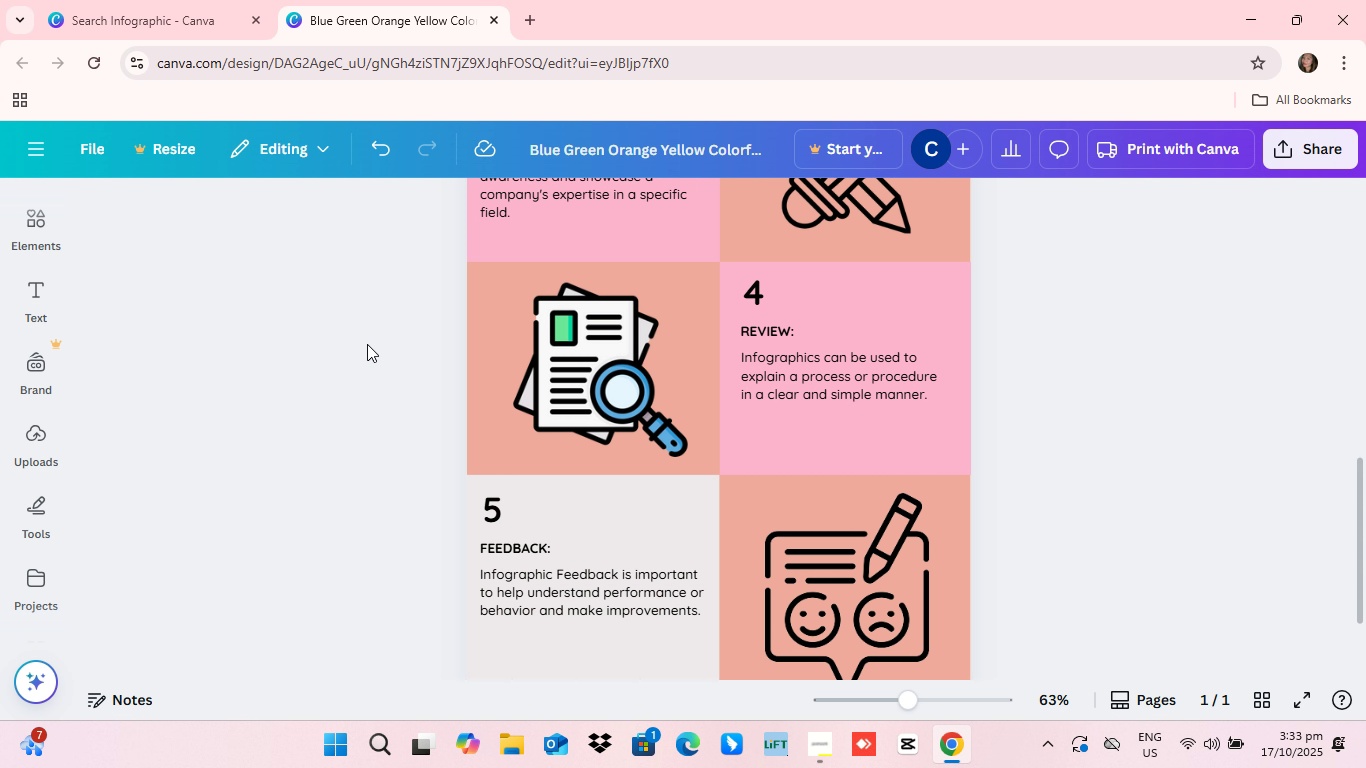 
wait(5.27)
 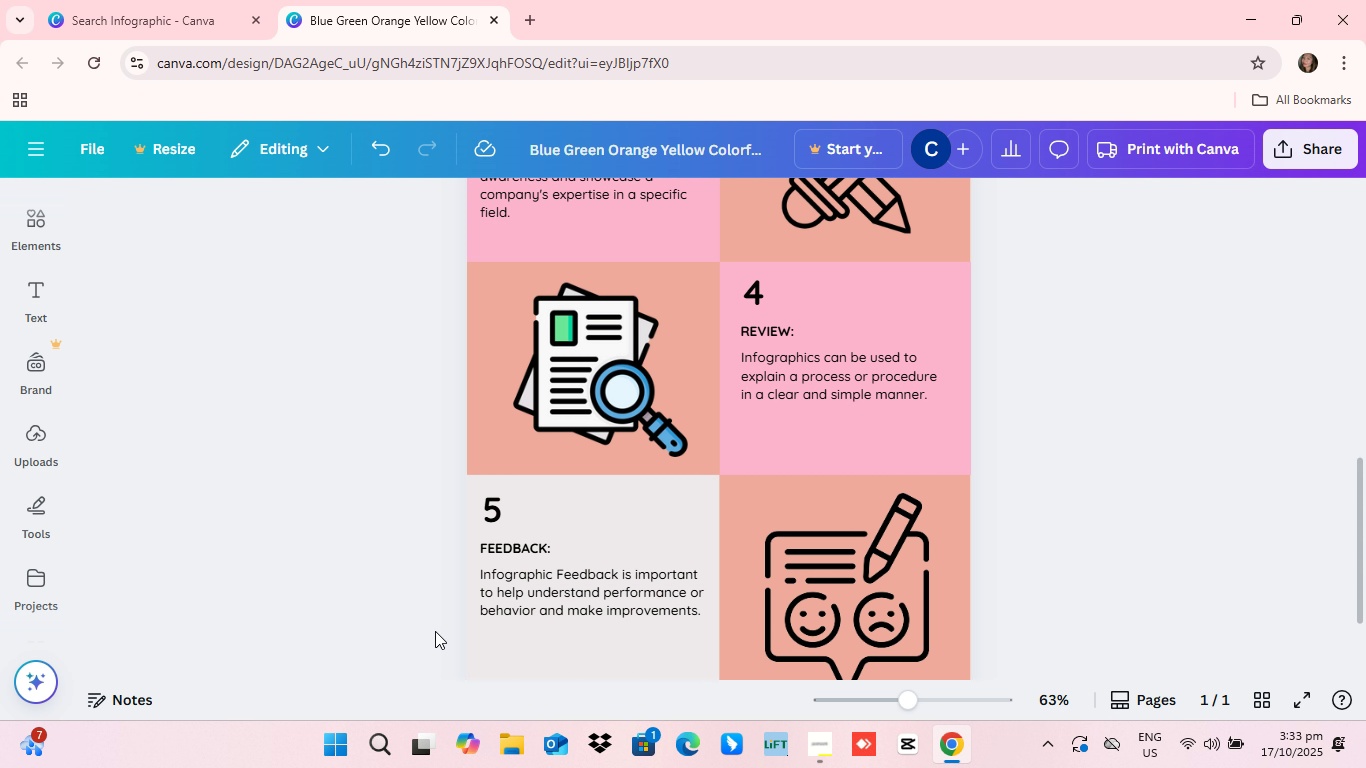 
scroll: coordinate [769, 489], scroll_direction: down, amount: 2.0
 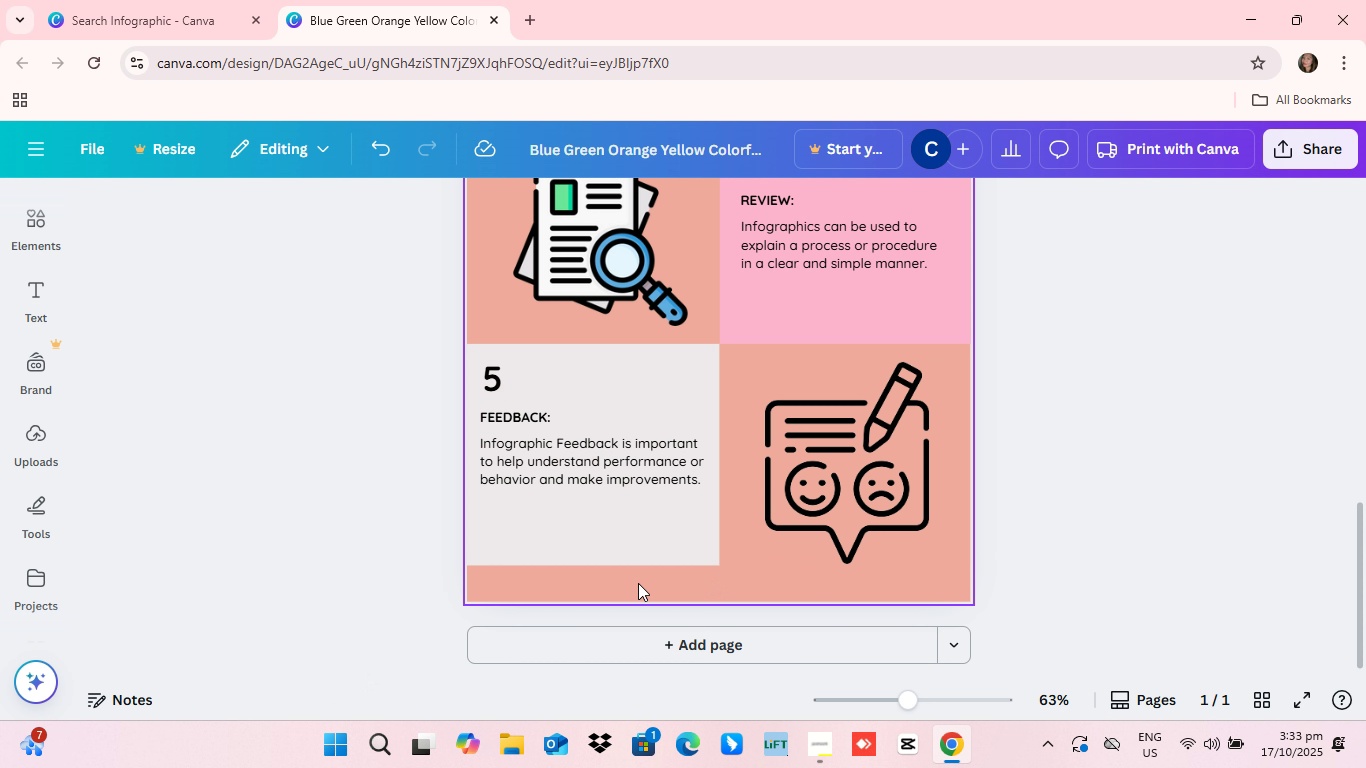 
wait(13.16)
 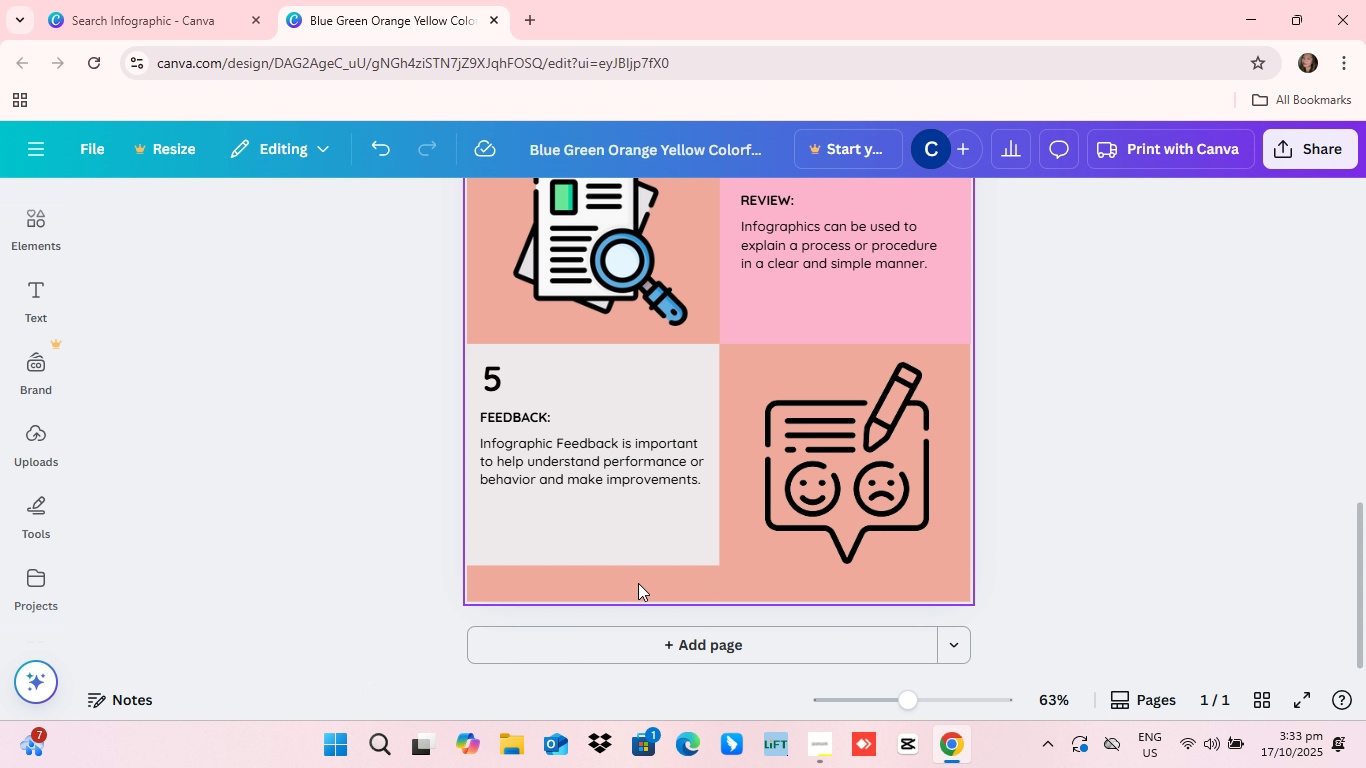 
scroll: coordinate [1042, 482], scroll_direction: down, amount: 4.0
 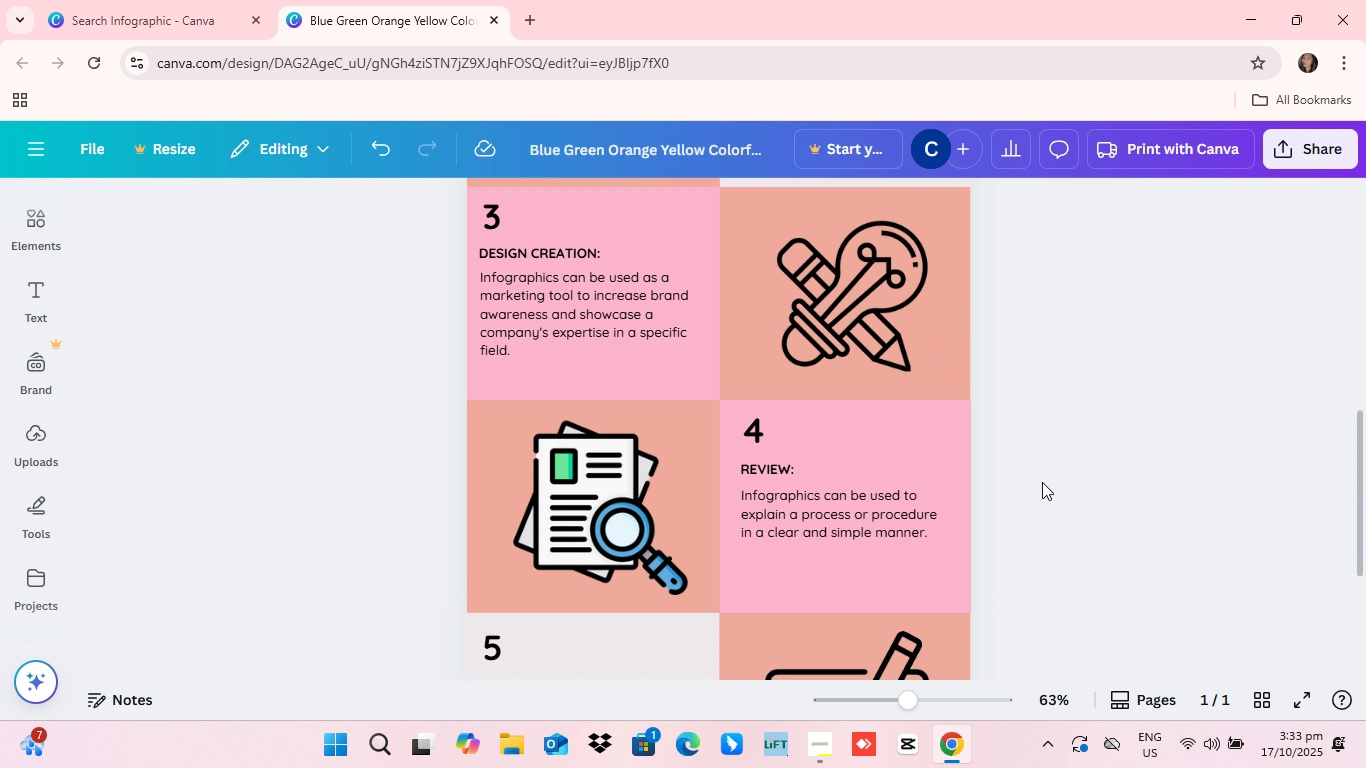 
scroll: coordinate [1042, 482], scroll_direction: up, amount: 5.0
 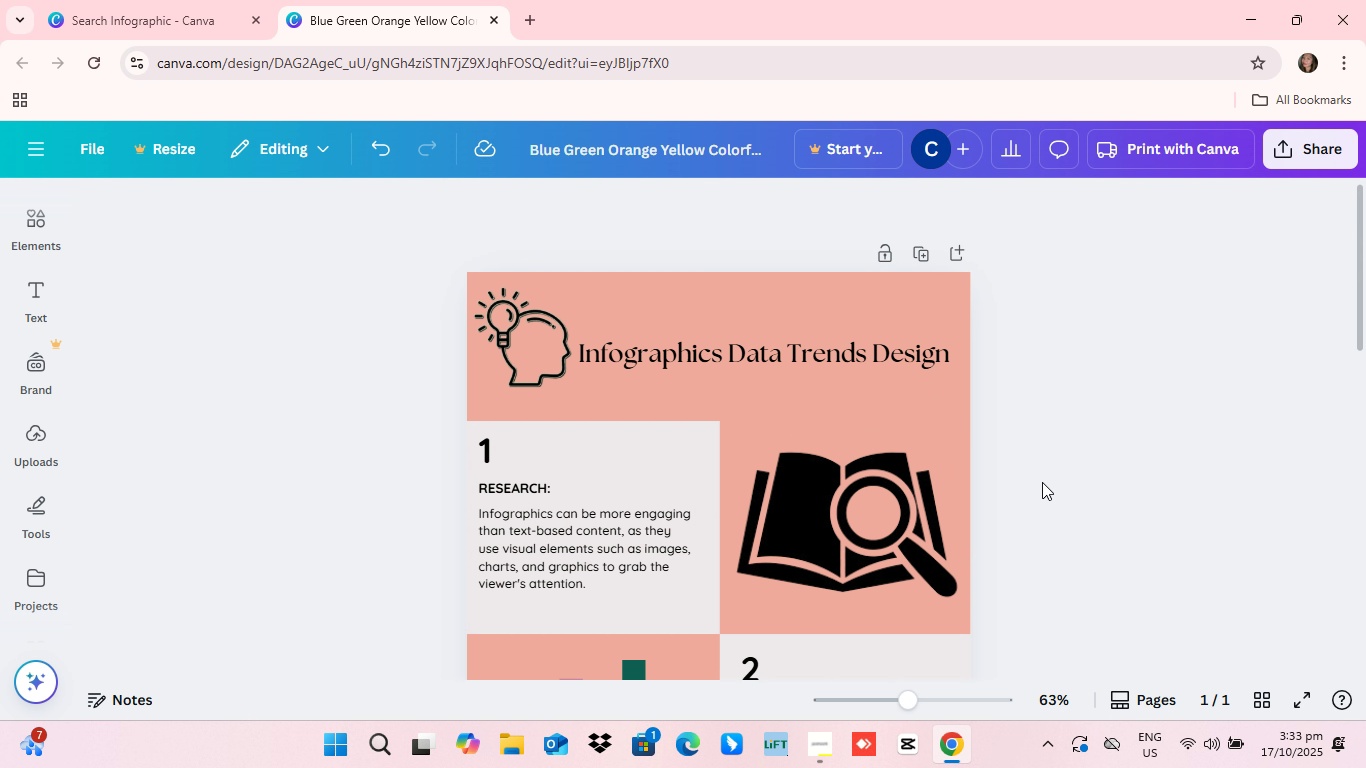 
scroll: coordinate [1042, 488], scroll_direction: down, amount: 8.0
 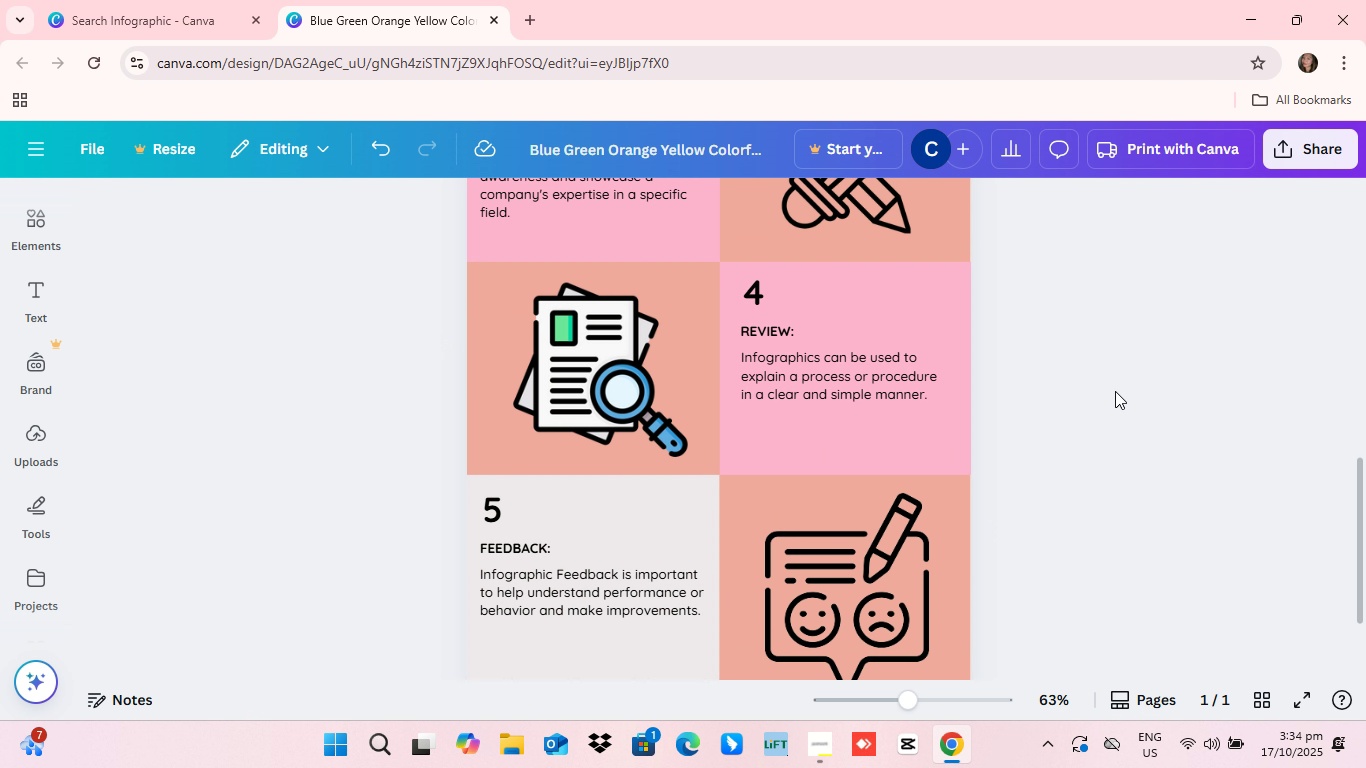 
wait(7.01)
 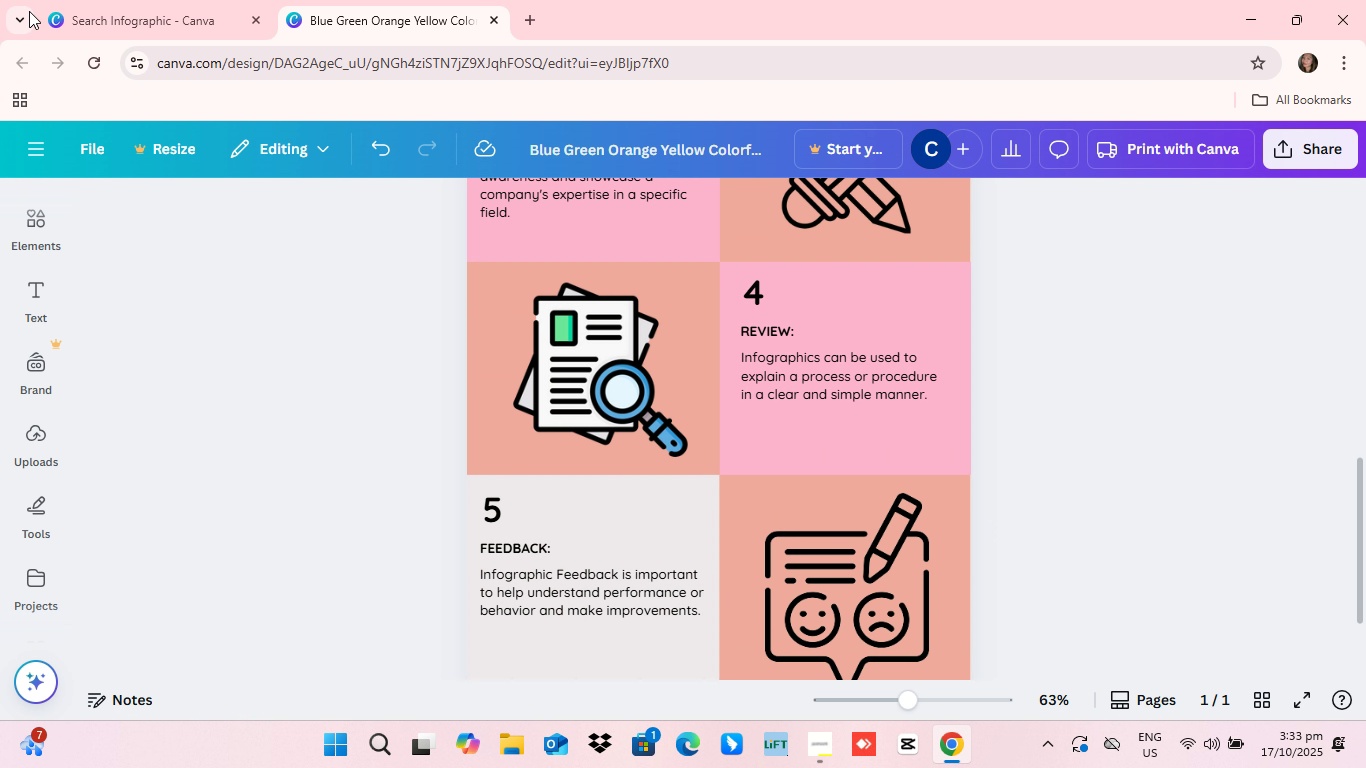 
scroll: coordinate [1044, 430], scroll_direction: down, amount: 2.0
 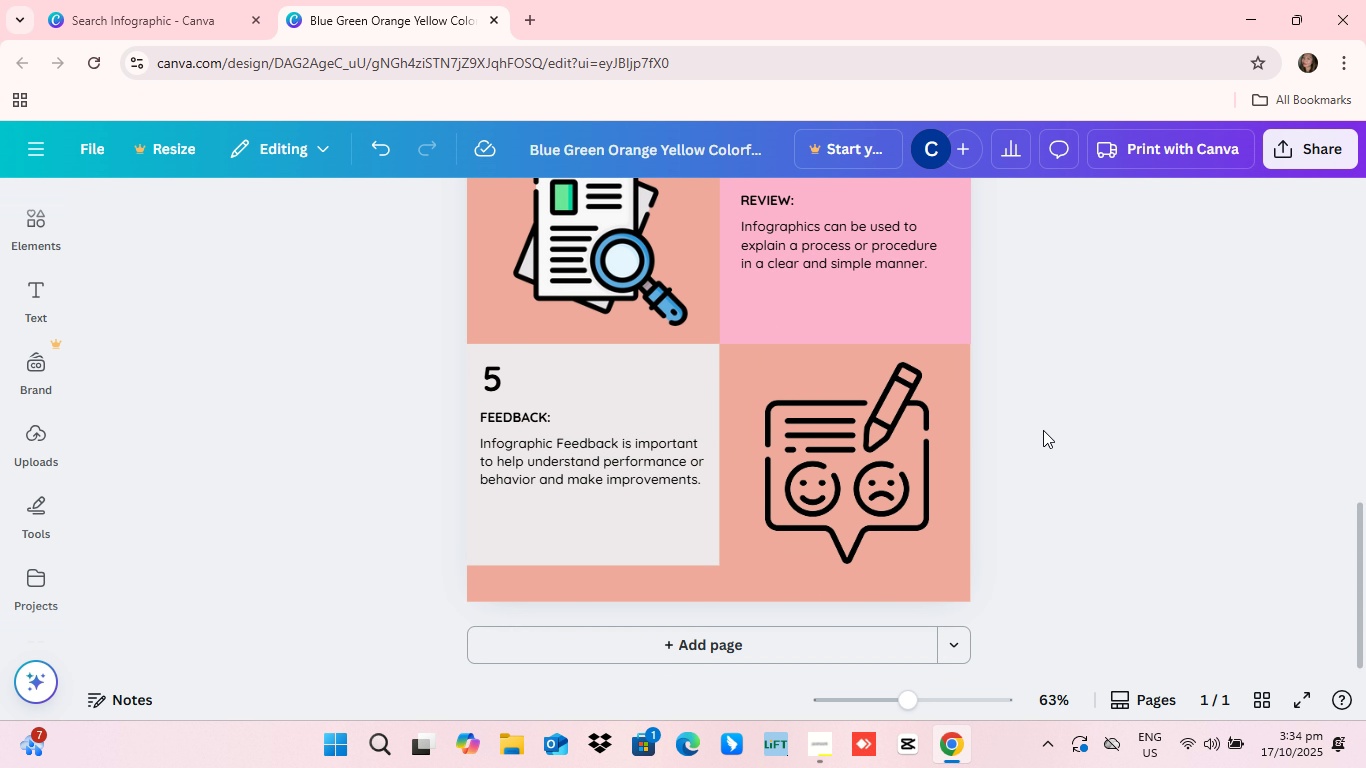 
scroll: coordinate [1081, 596], scroll_direction: up, amount: 2.0
 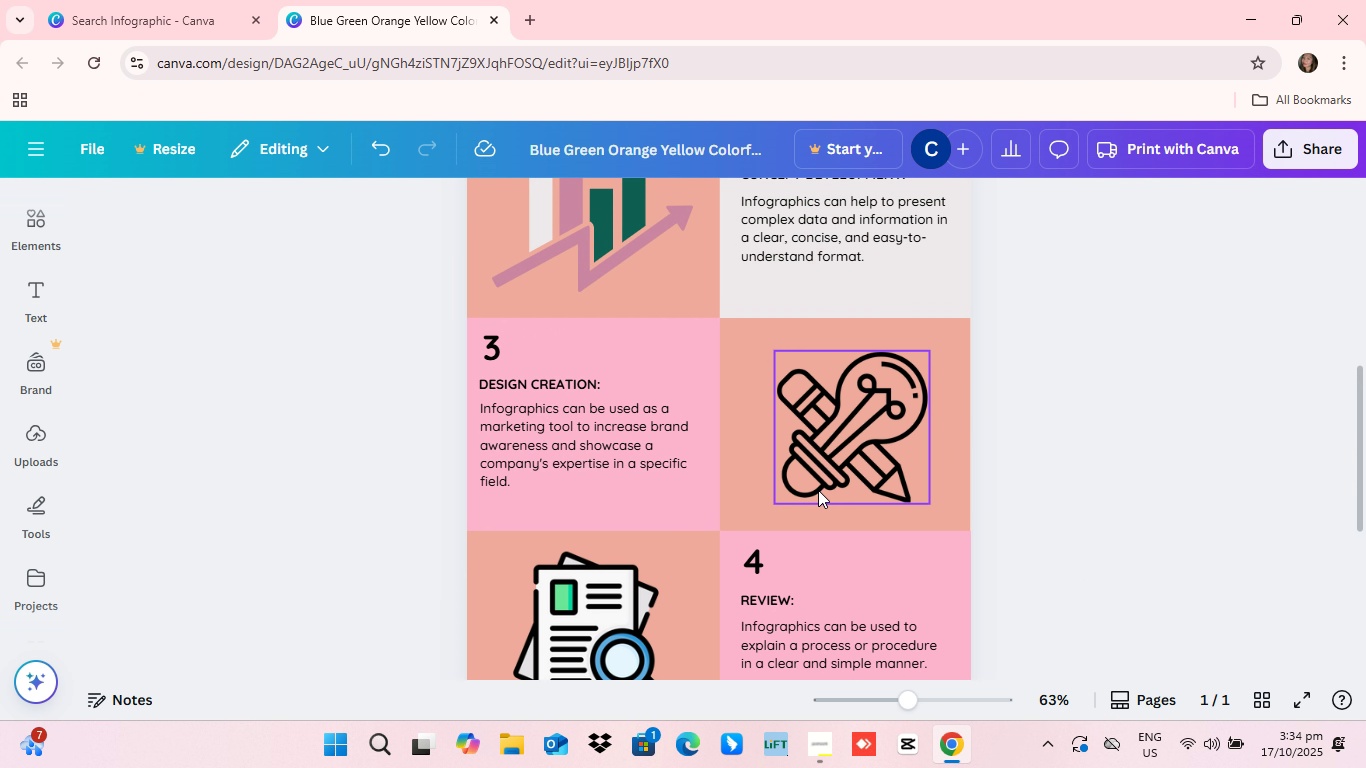 
scroll: coordinate [739, 490], scroll_direction: down, amount: 1.0
 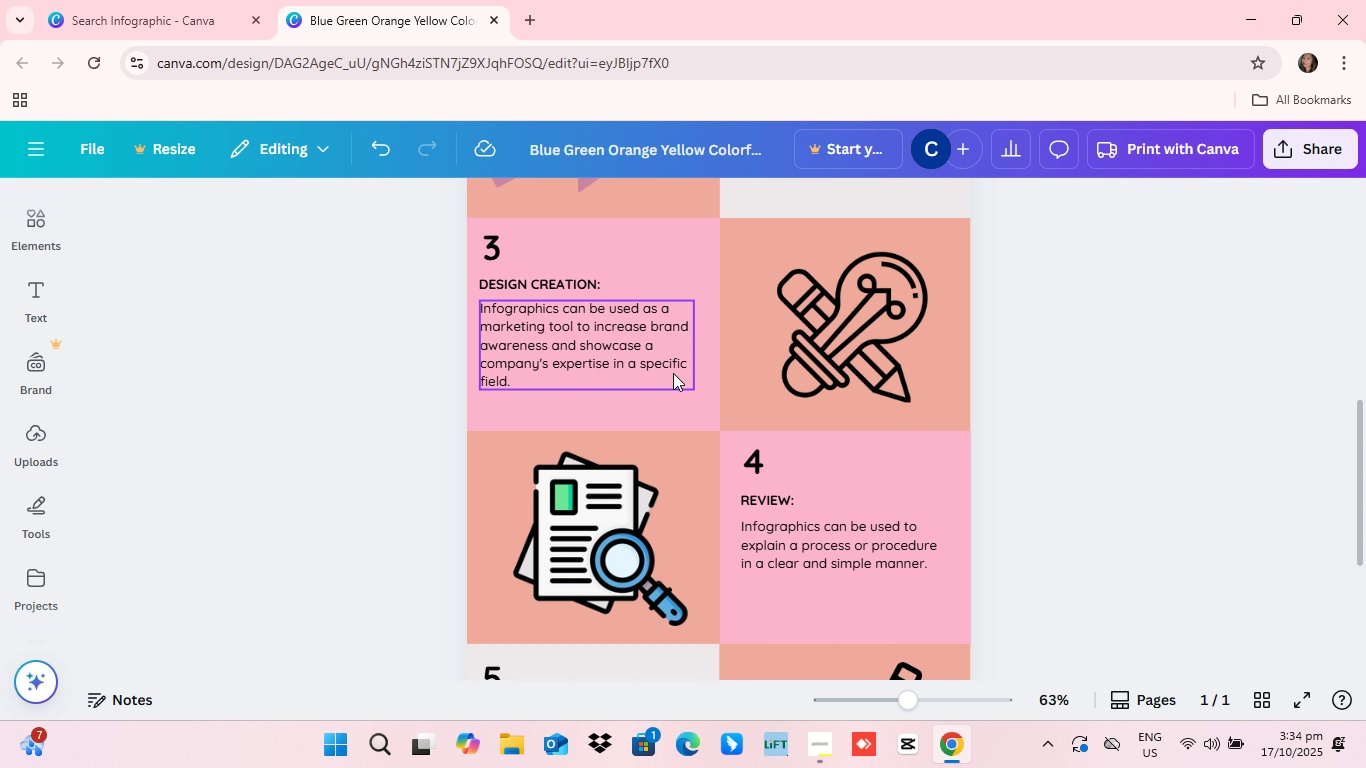 
wait(18.38)
 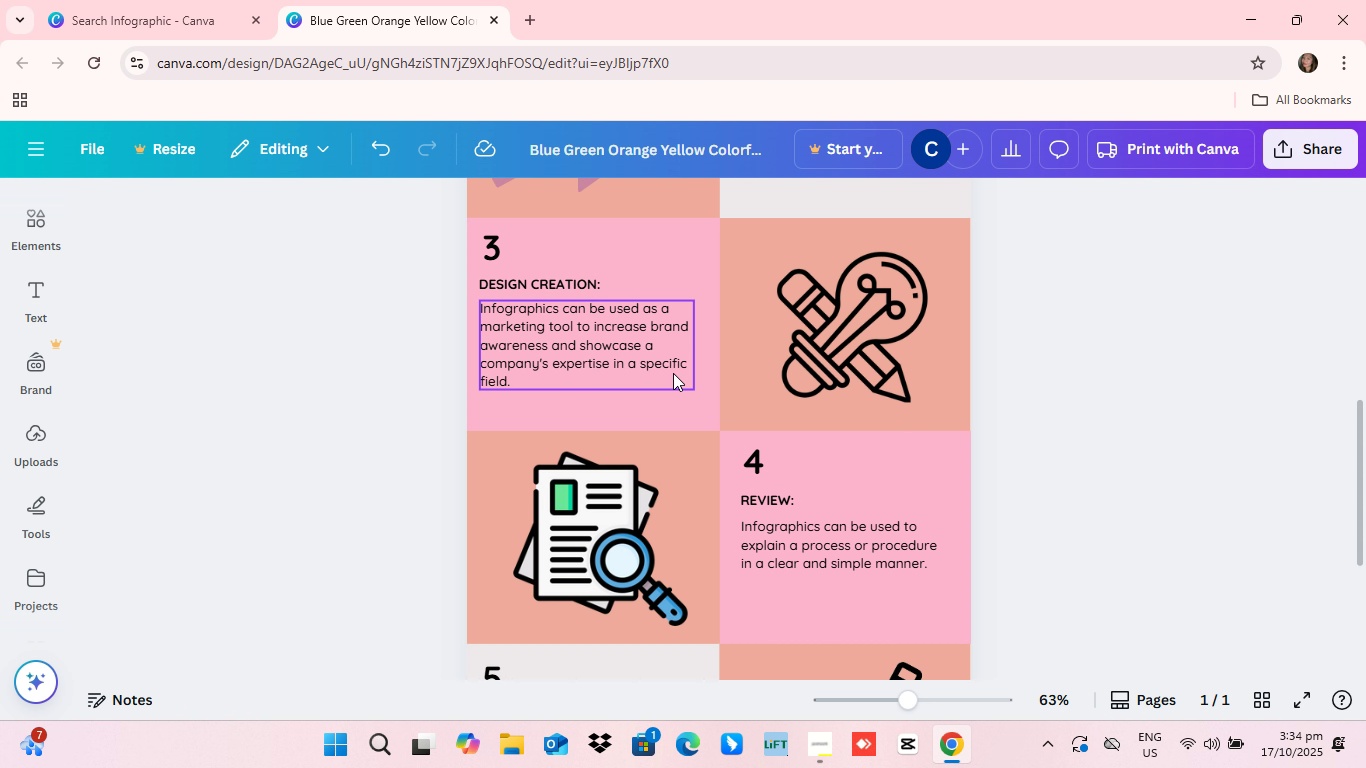 
mouse_move([919, 427])
 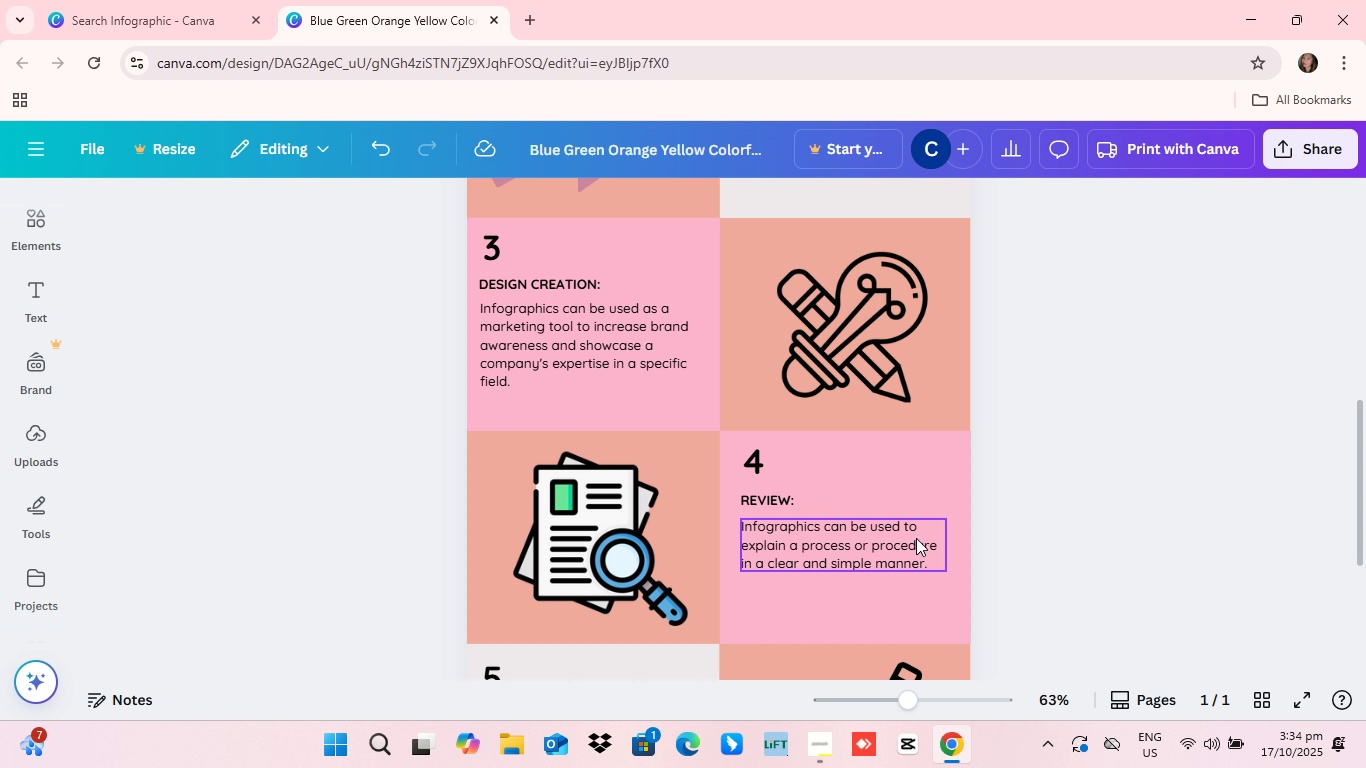 
scroll: coordinate [919, 541], scroll_direction: up, amount: 5.0
 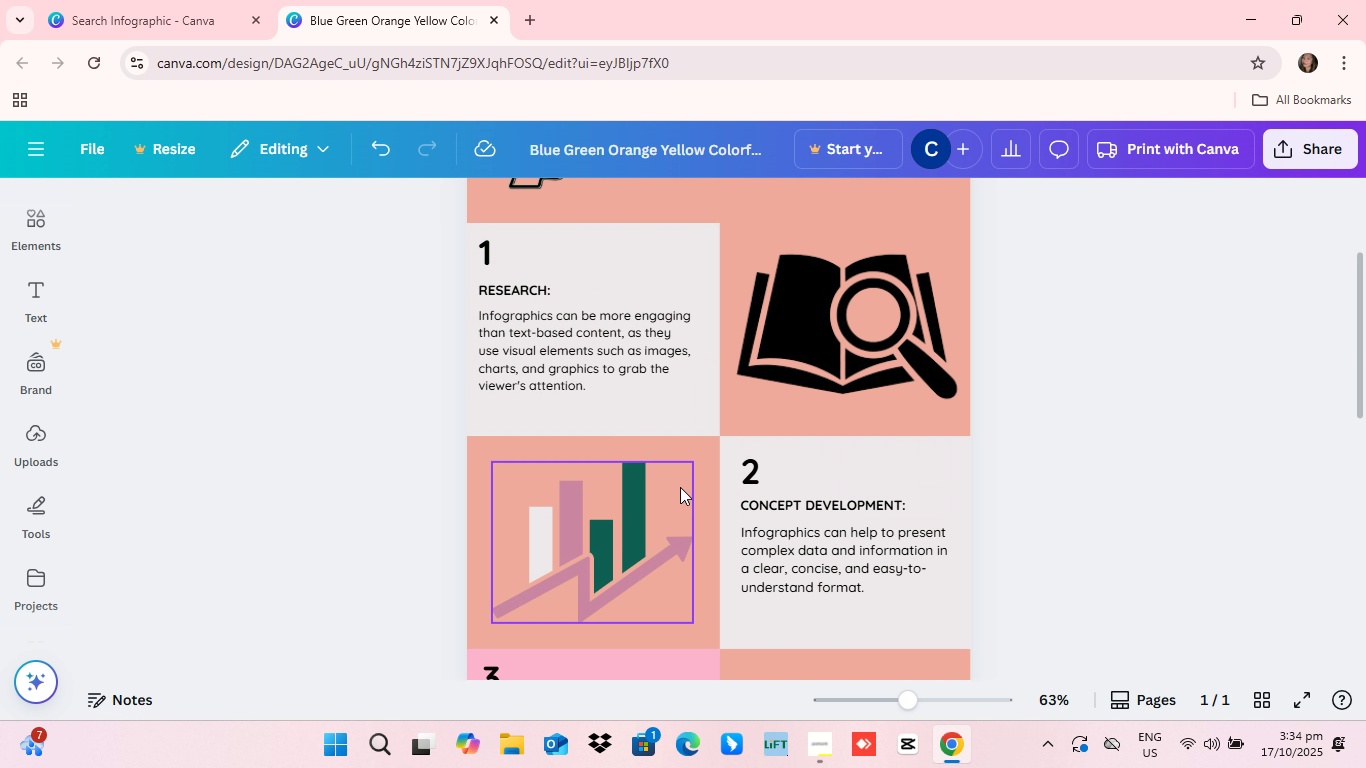 
mouse_move([676, 470])
 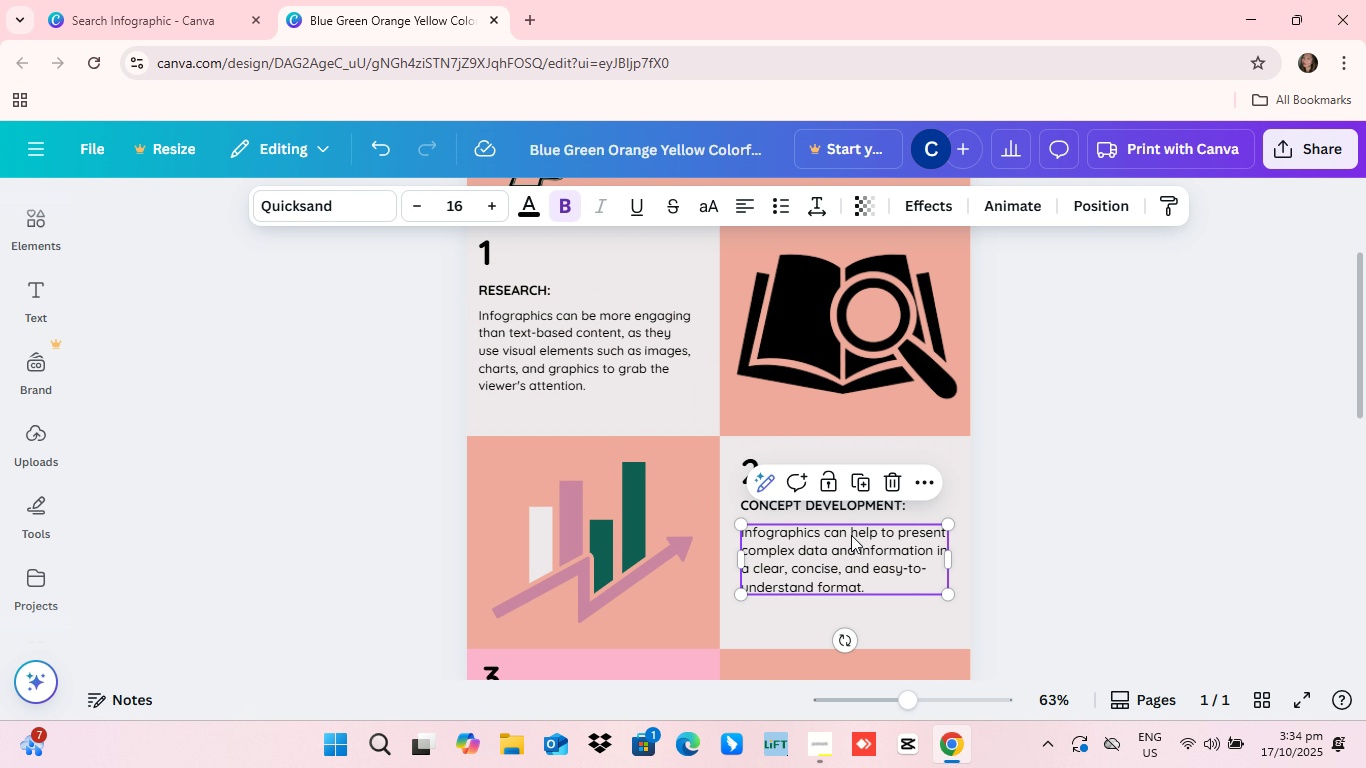 
double_click([637, 323])
 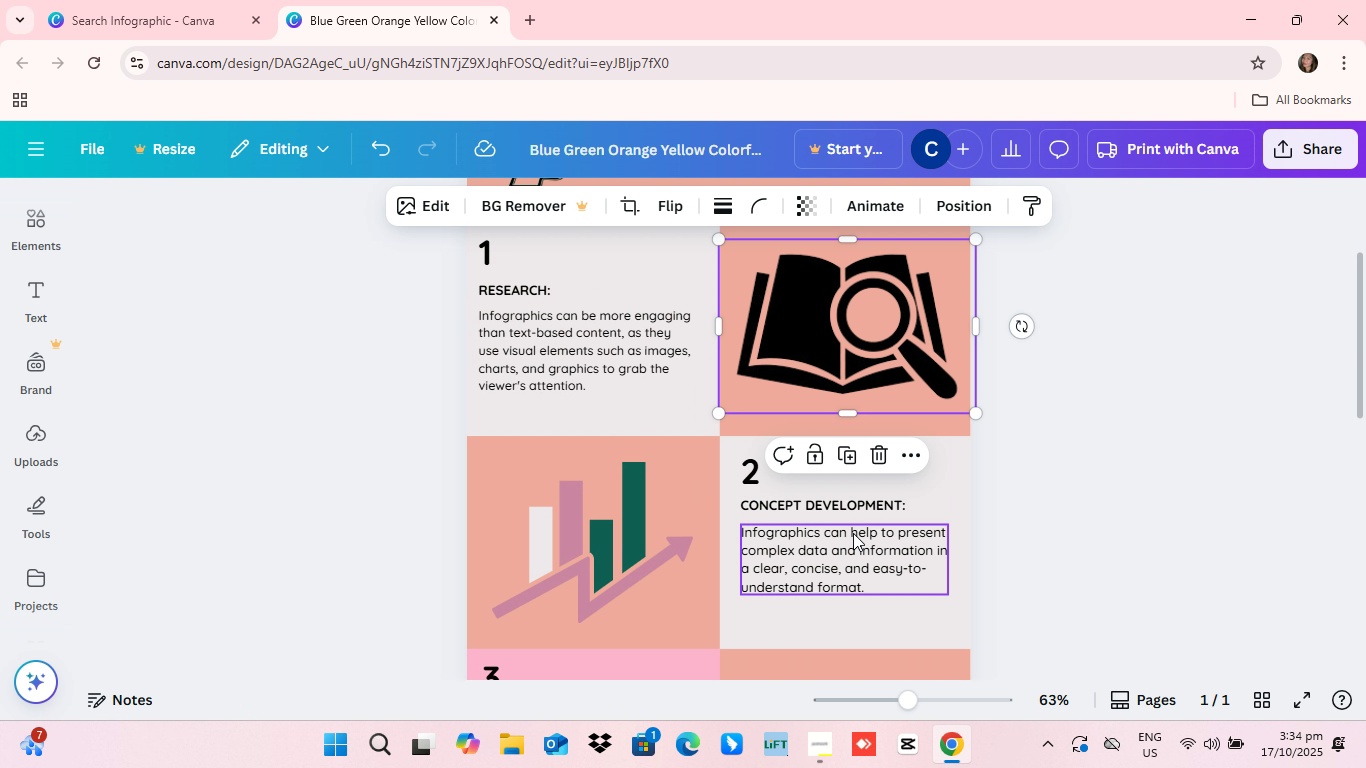 
triple_click([801, 274])
 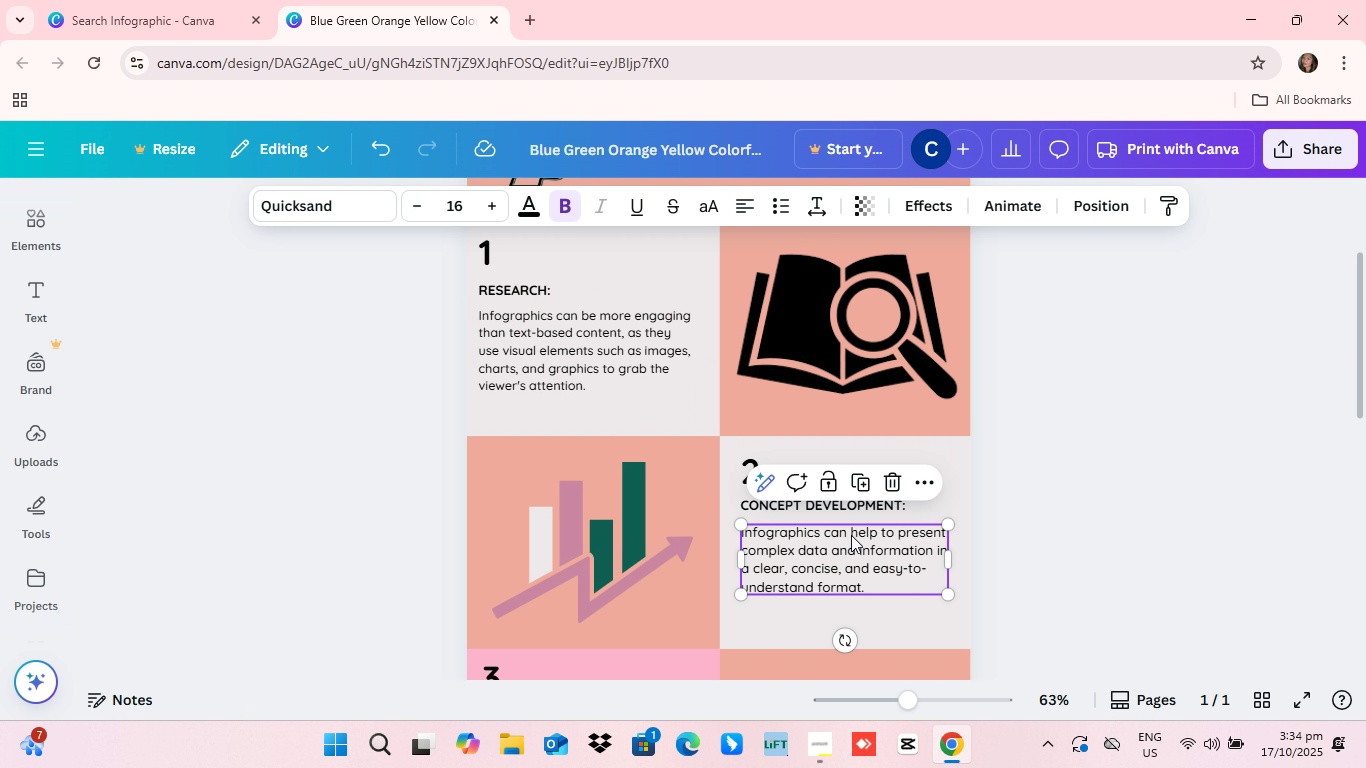 
left_click([853, 535])
 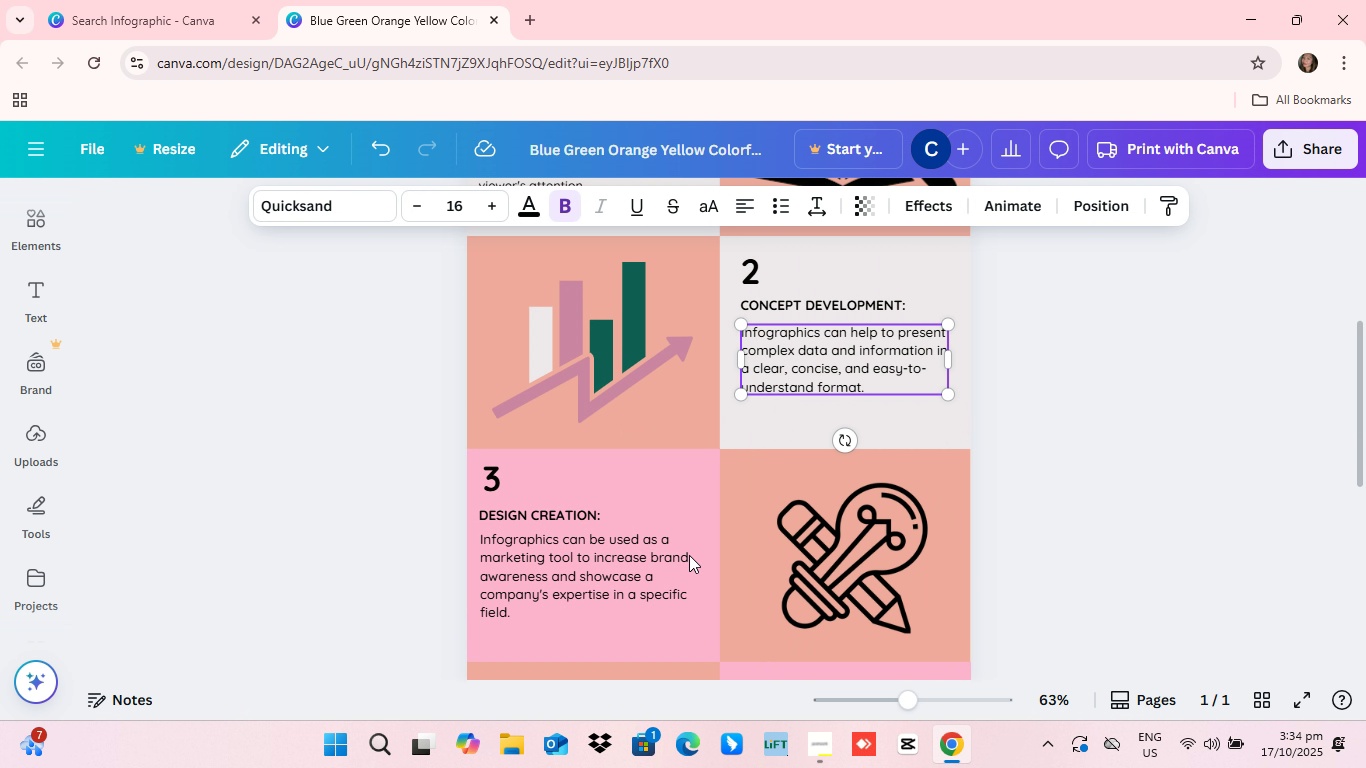 
scroll: coordinate [761, 533], scroll_direction: down, amount: 2.0
 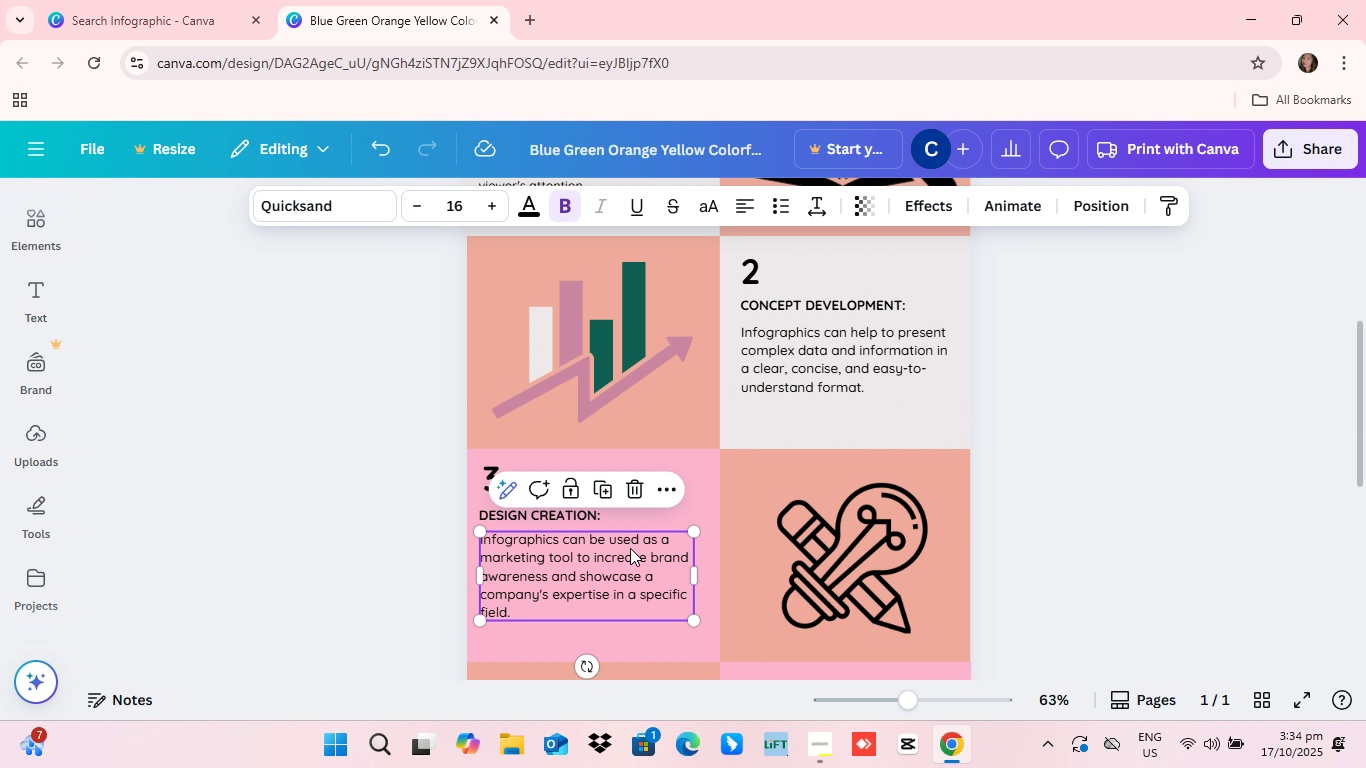 
left_click([629, 548])
 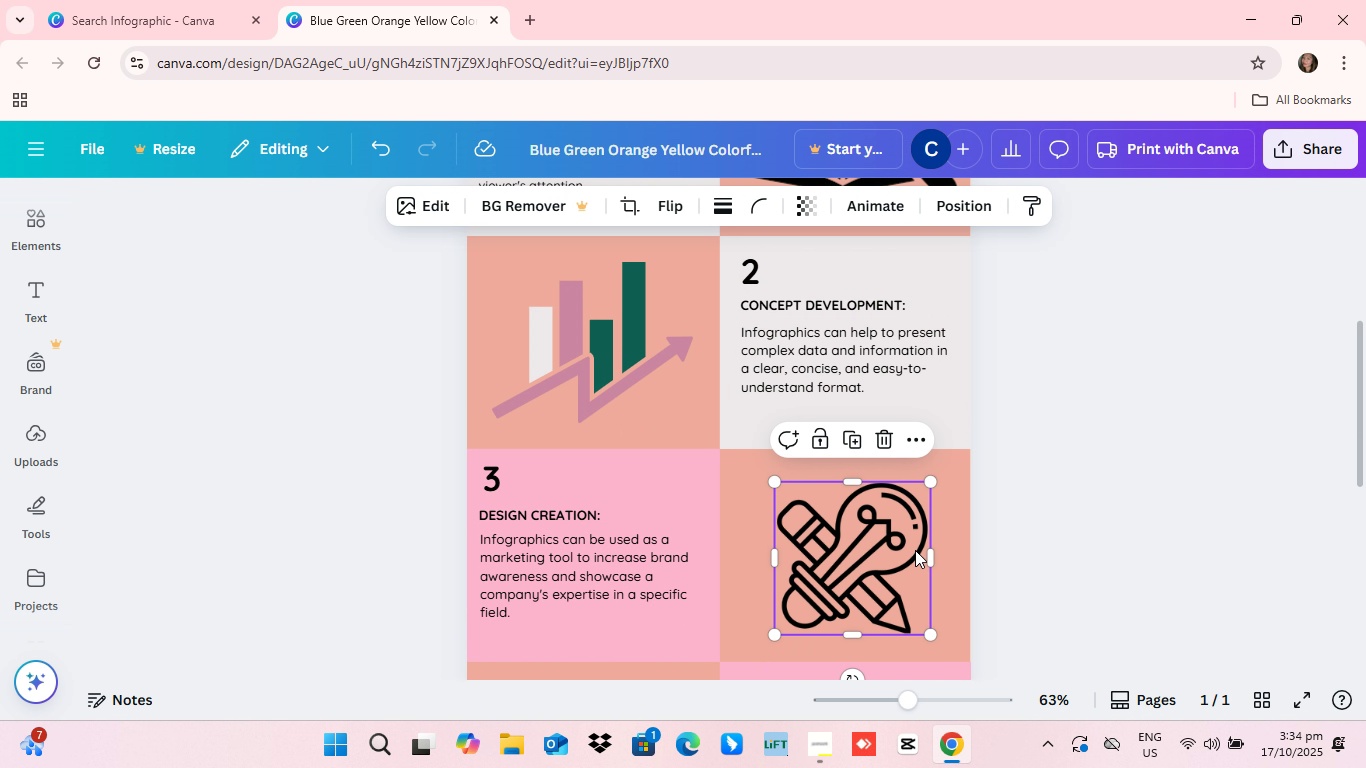 
left_click([915, 551])
 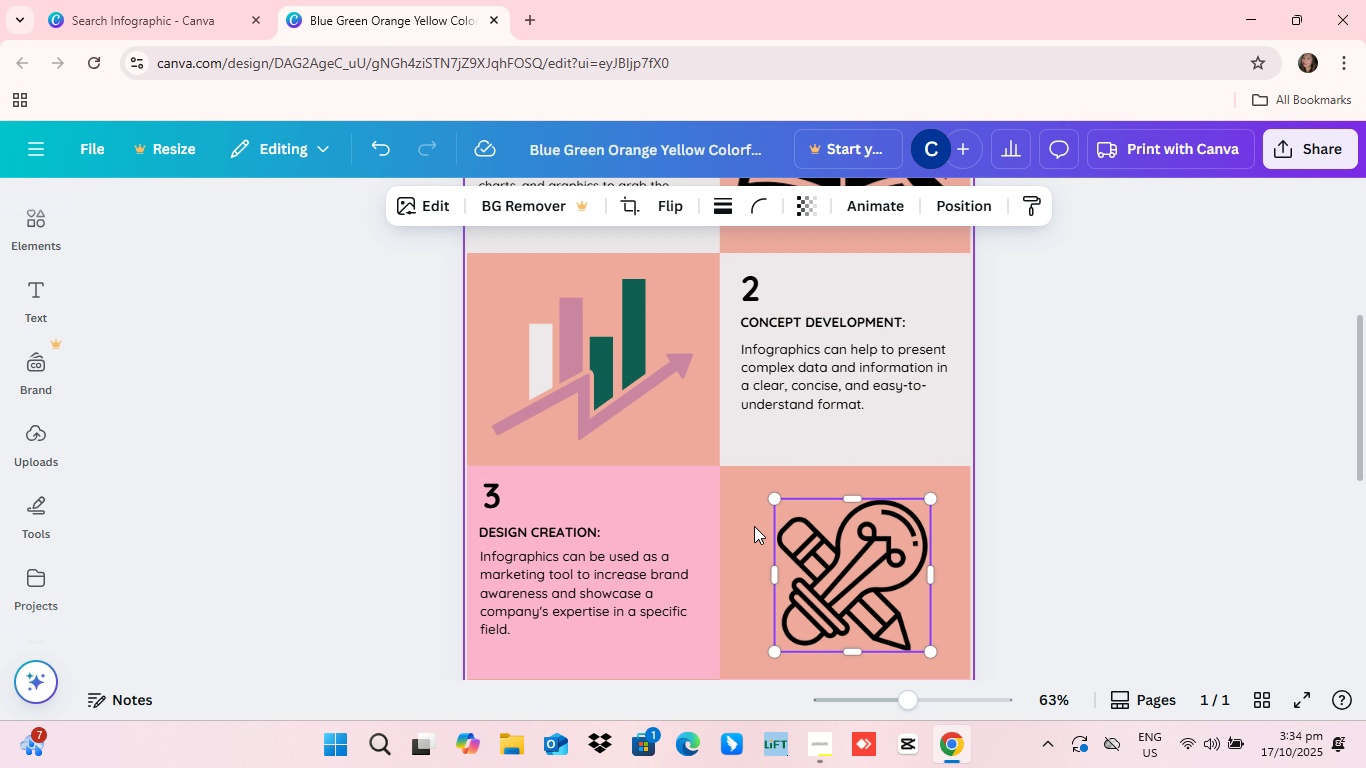 
scroll: coordinate [754, 526], scroll_direction: up, amount: 2.0
 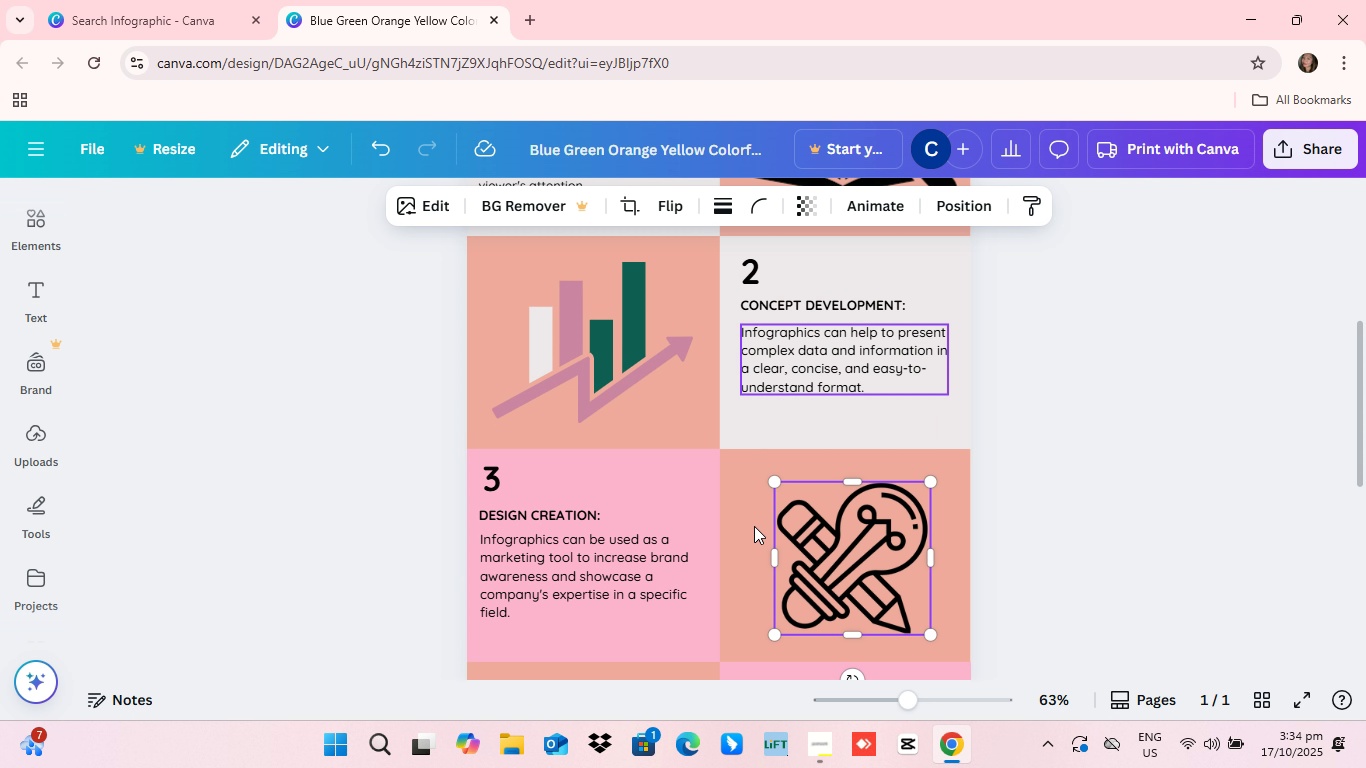 
scroll: coordinate [754, 526], scroll_direction: down, amount: 2.0
 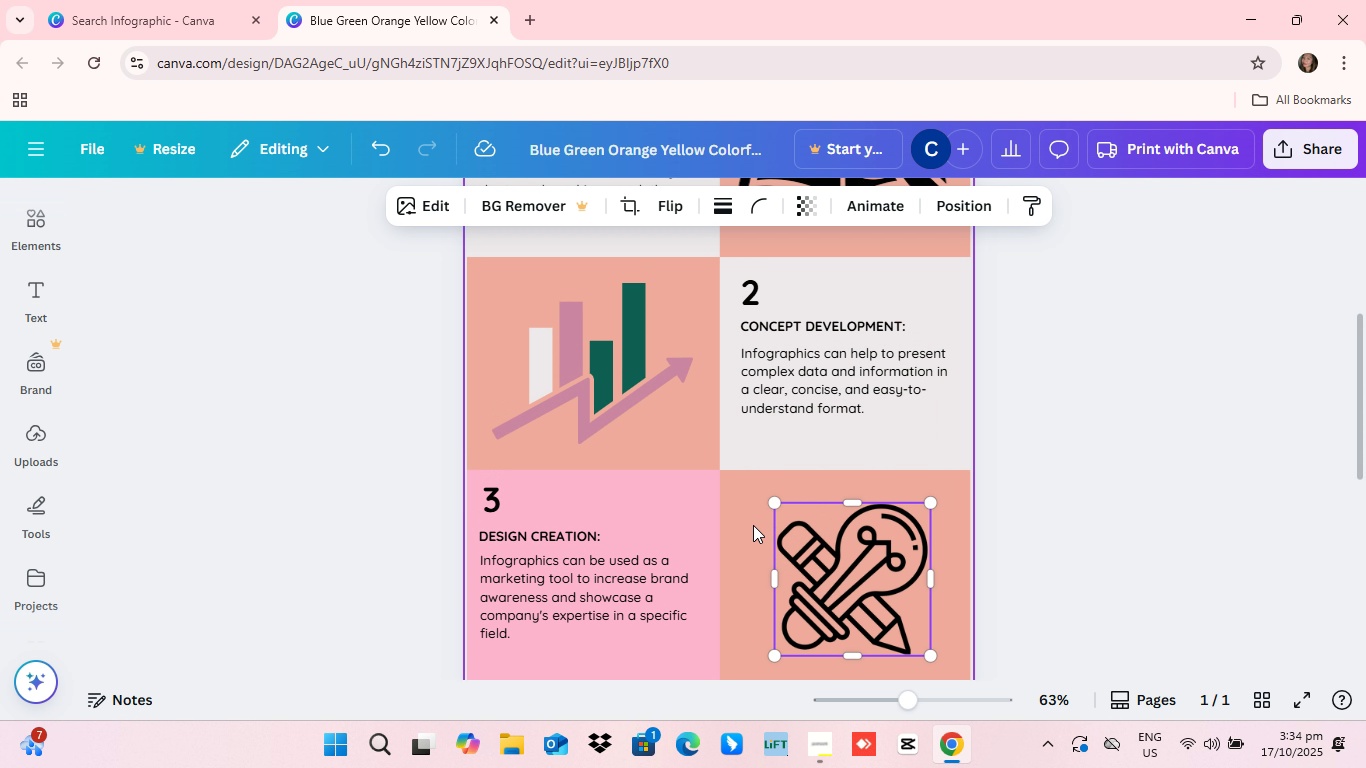 
scroll: coordinate [753, 525], scroll_direction: up, amount: 3.0
 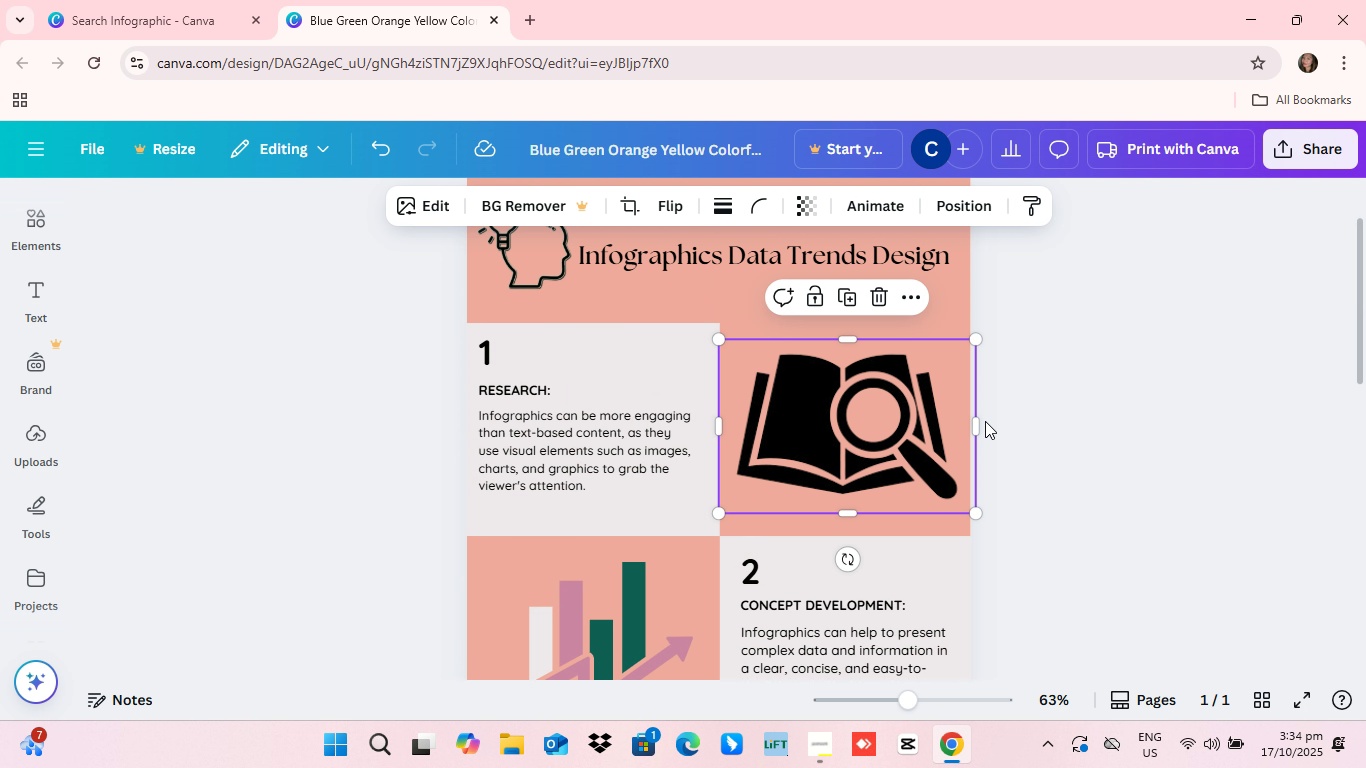 
left_click_drag(start_coordinate=[975, 418], to_coordinate=[963, 414])
 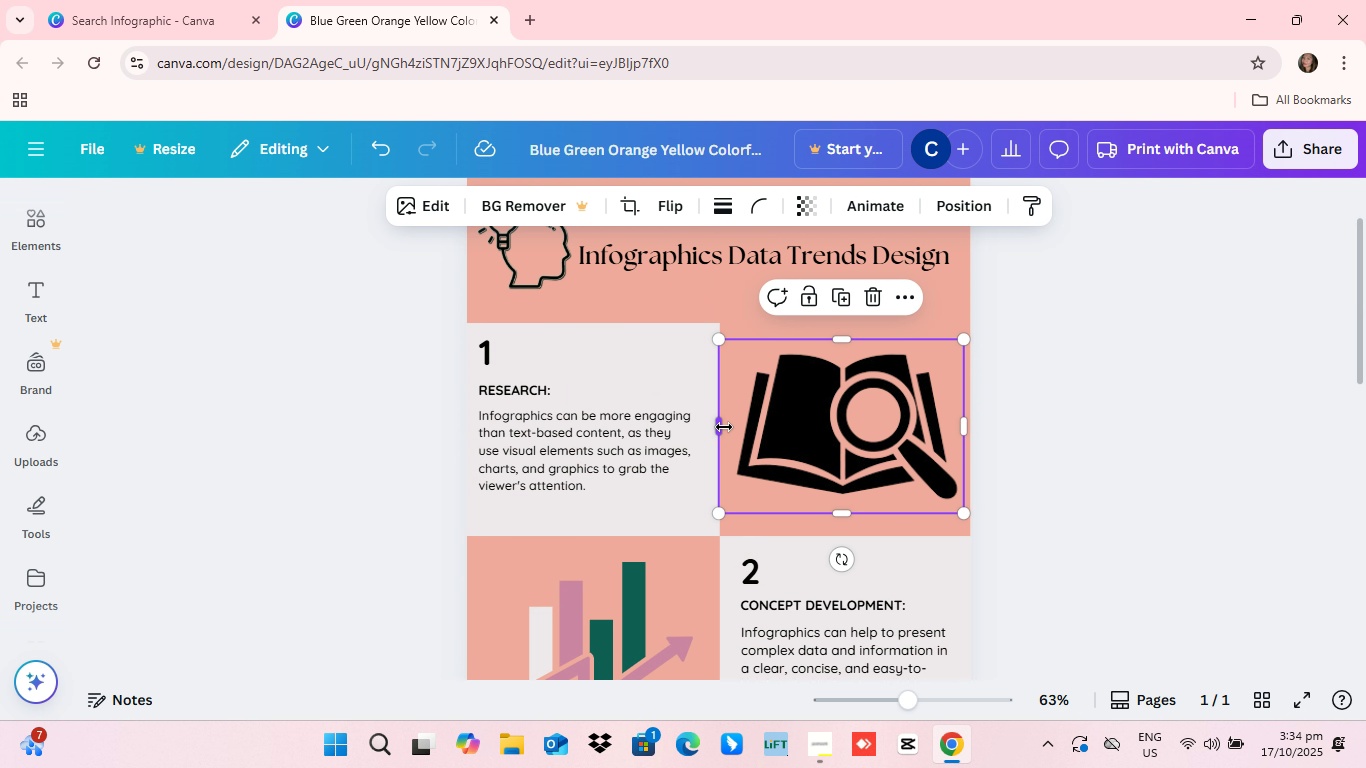 
left_click_drag(start_coordinate=[723, 427], to_coordinate=[730, 427])
 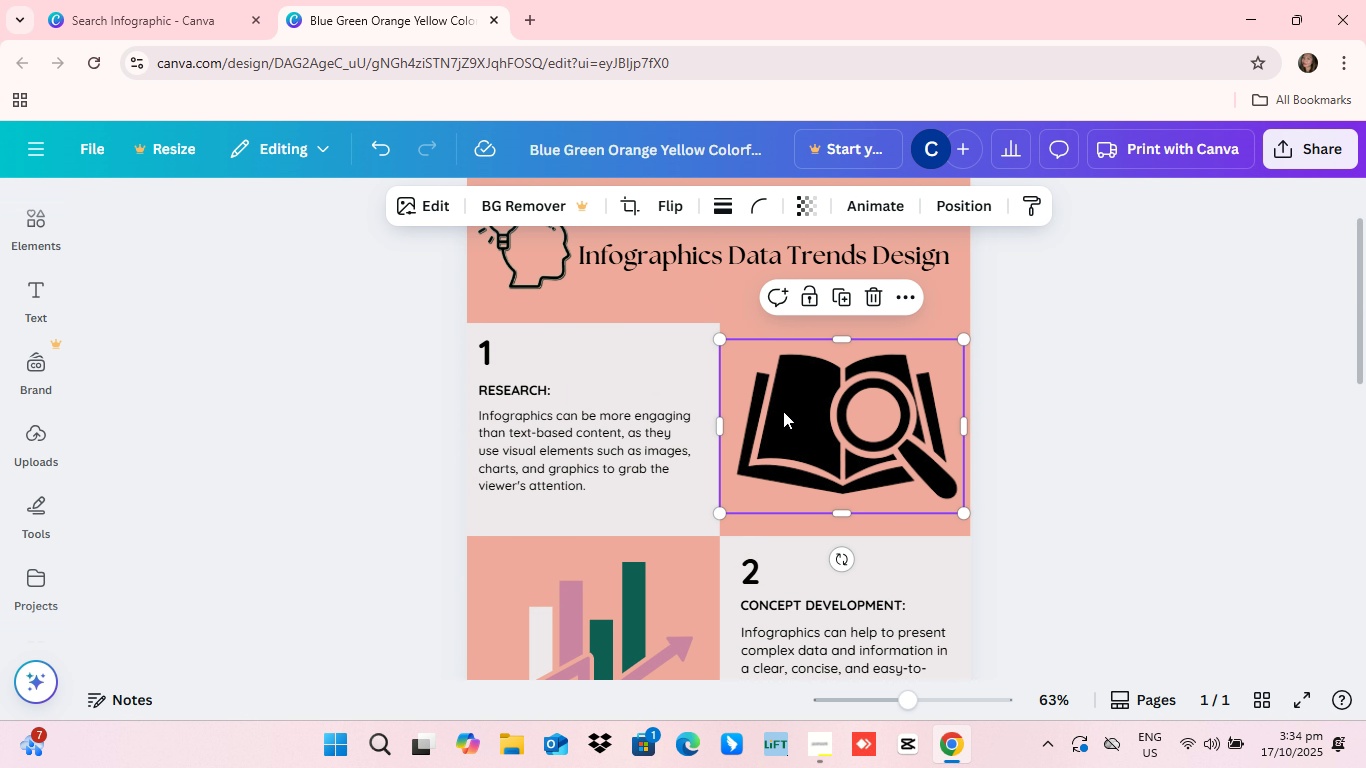 
left_click([782, 403])
 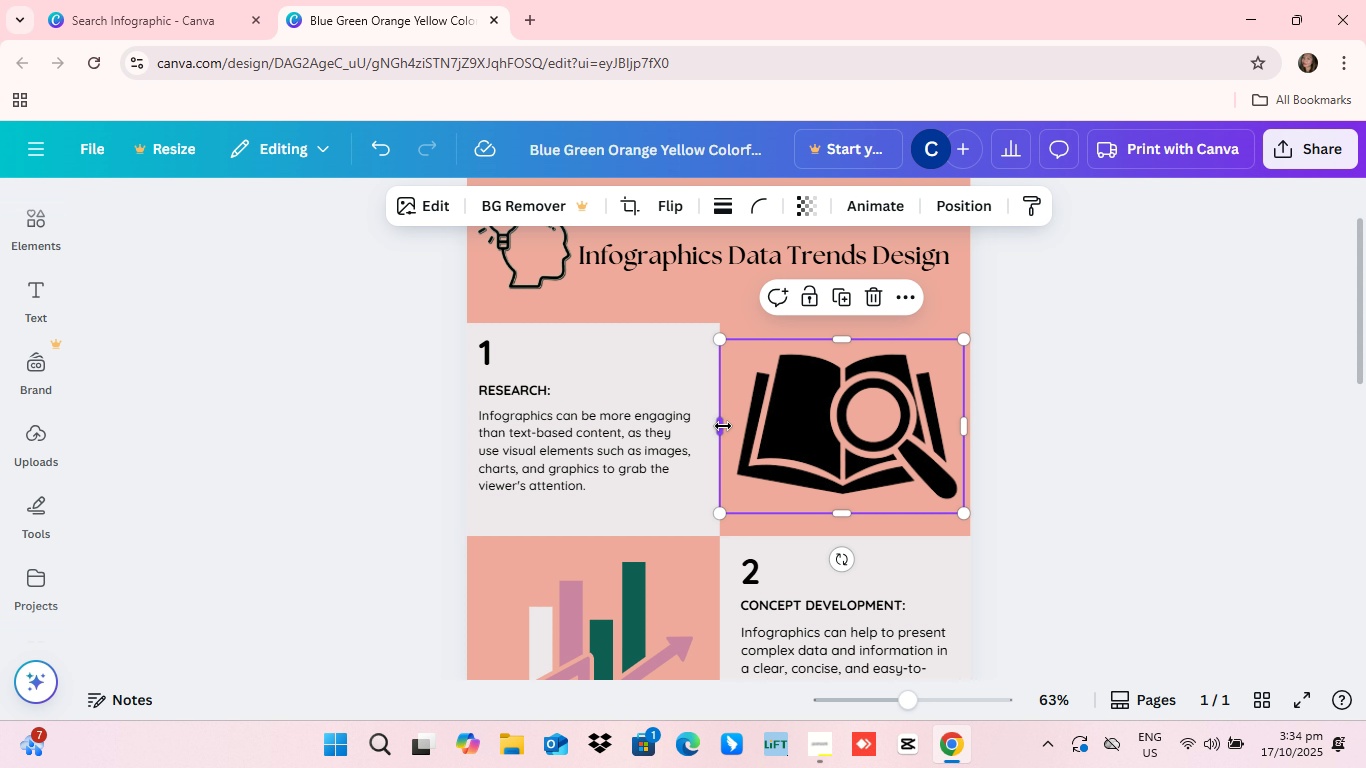 
left_click_drag(start_coordinate=[723, 426], to_coordinate=[734, 429])
 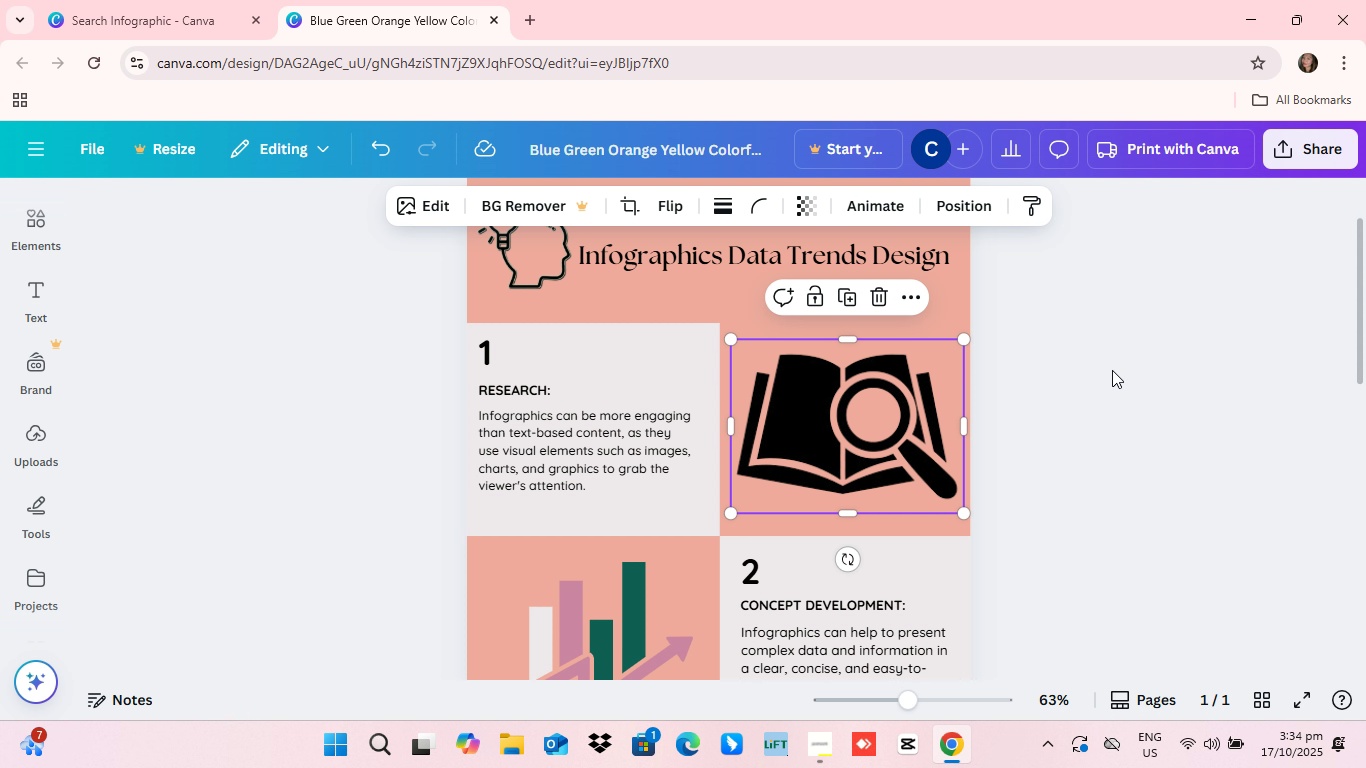 
left_click([1114, 373])
 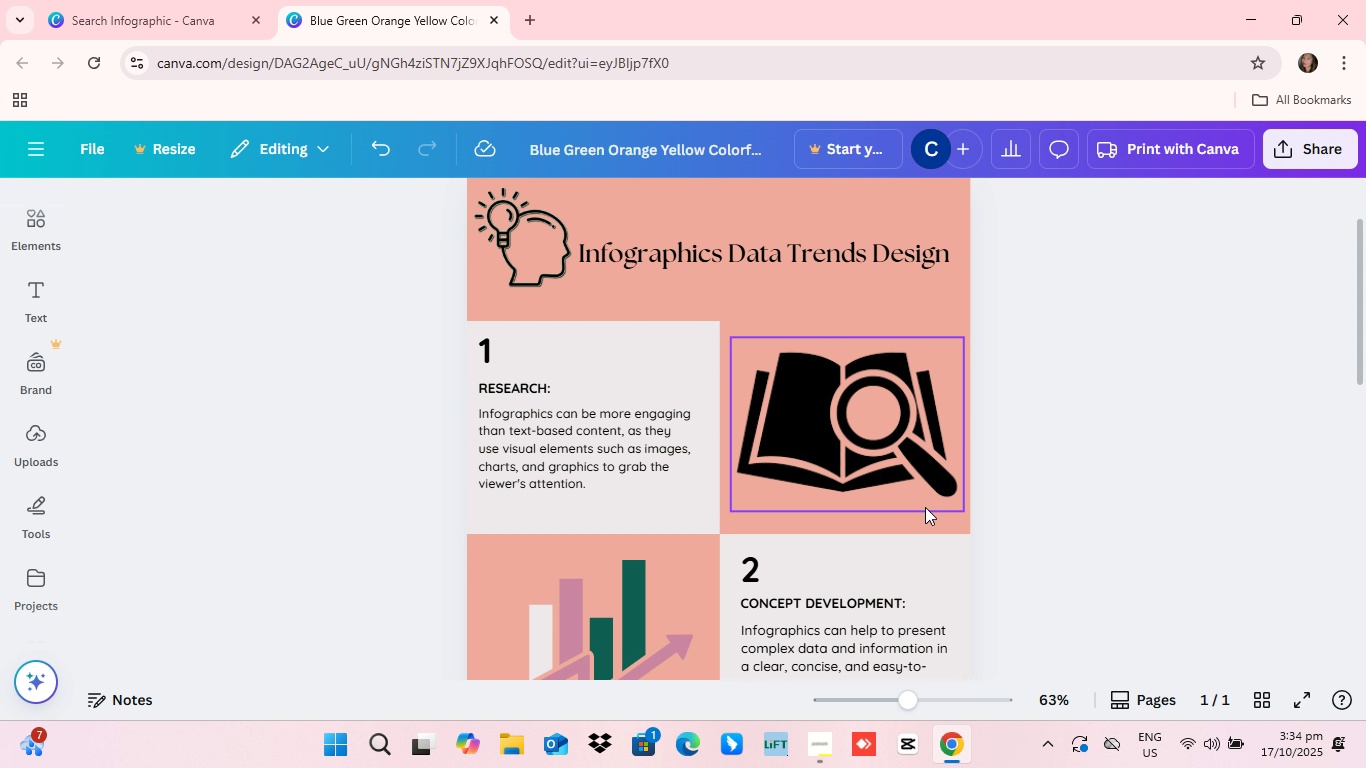 
scroll: coordinate [924, 507], scroll_direction: down, amount: 4.0
 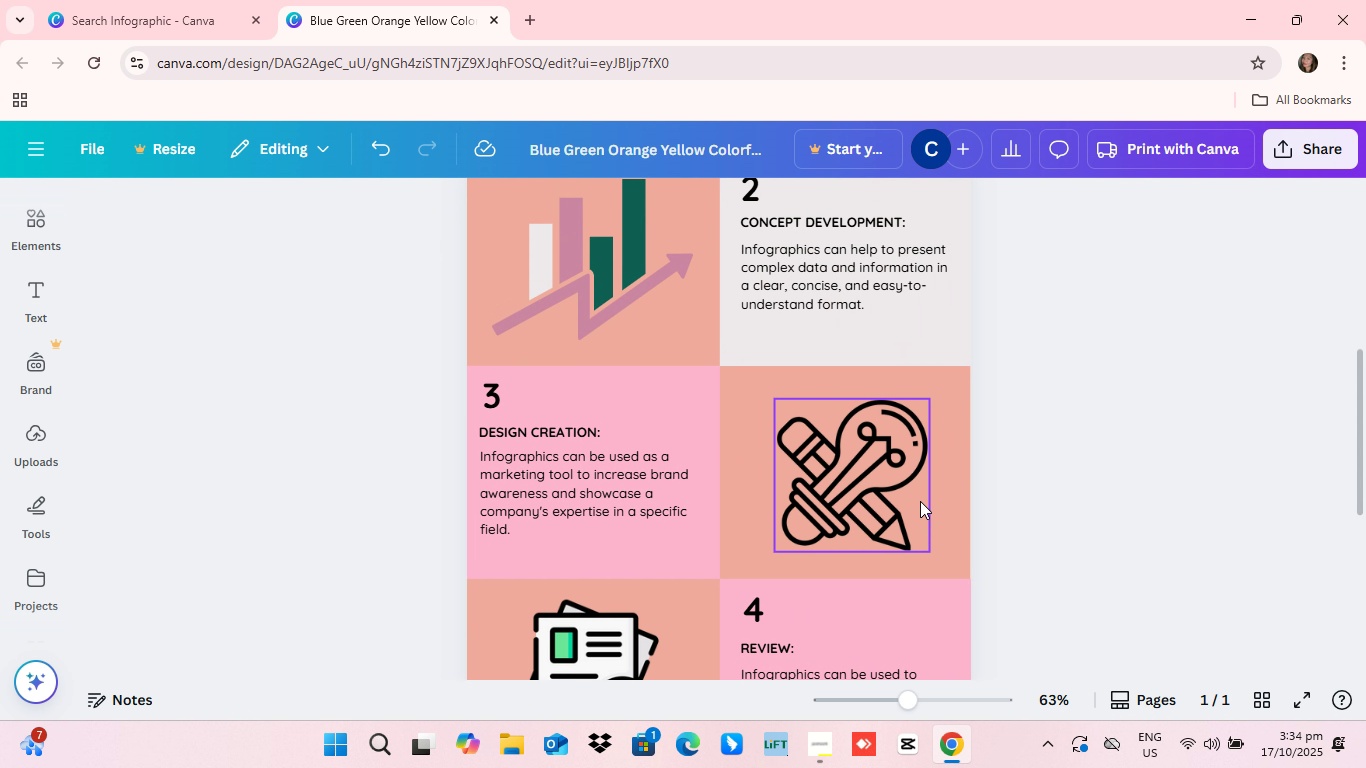 
scroll: coordinate [921, 503], scroll_direction: up, amount: 1.0
 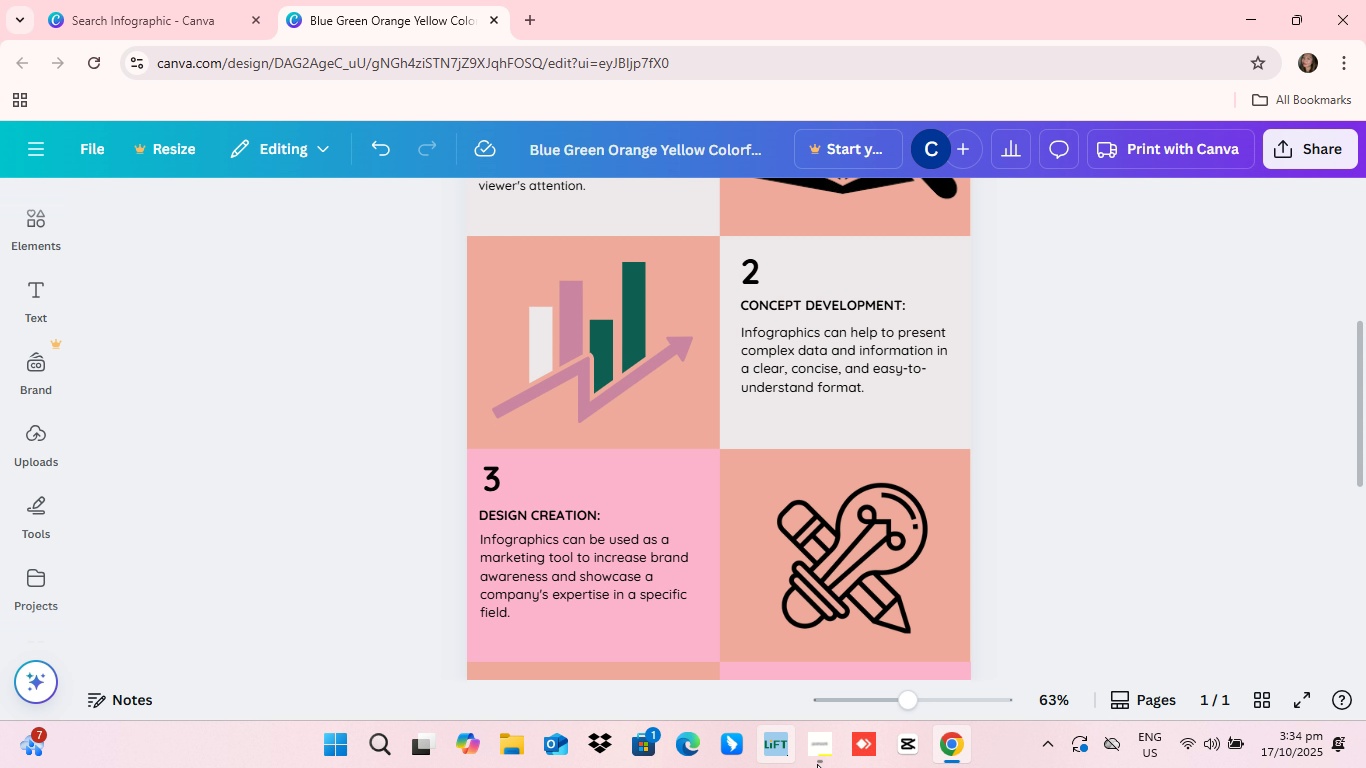 
wait(5.28)
 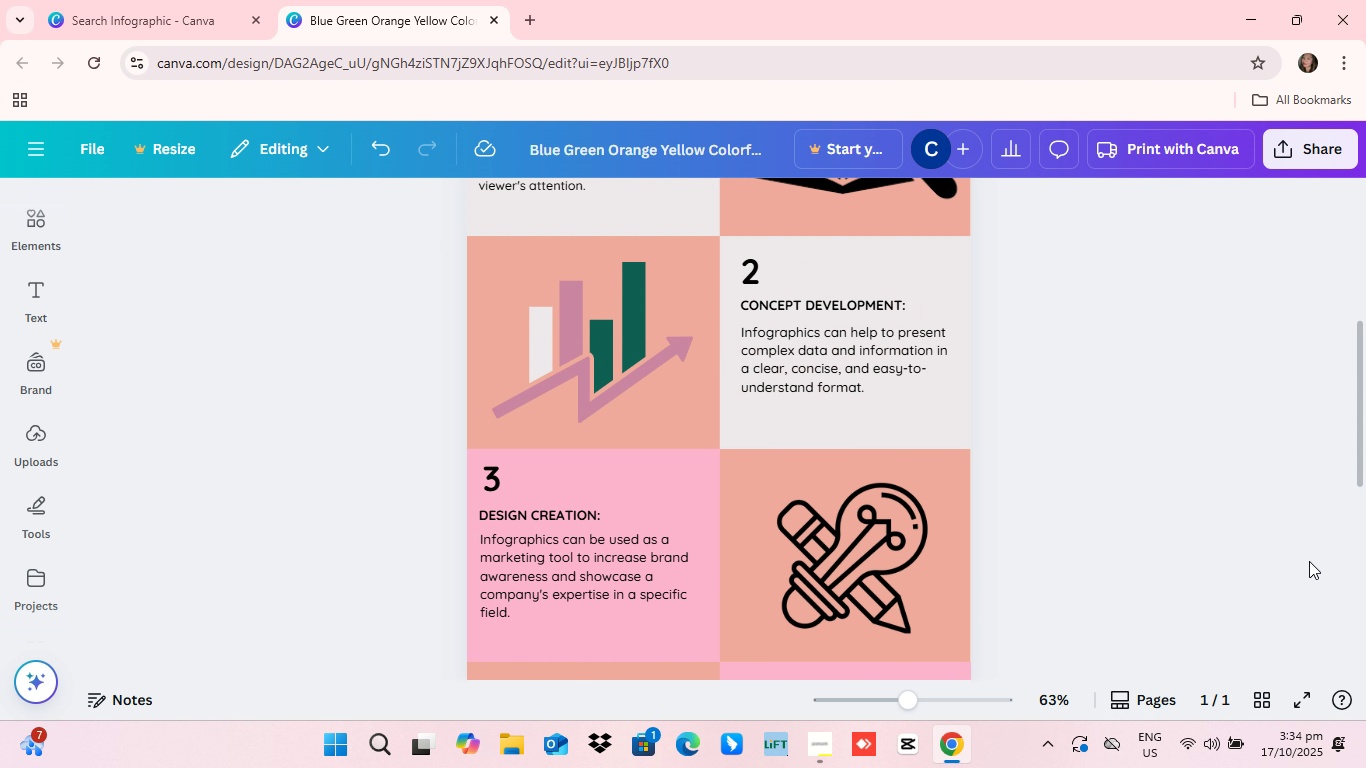 
scroll: coordinate [909, 458], scroll_direction: down, amount: 2.0
 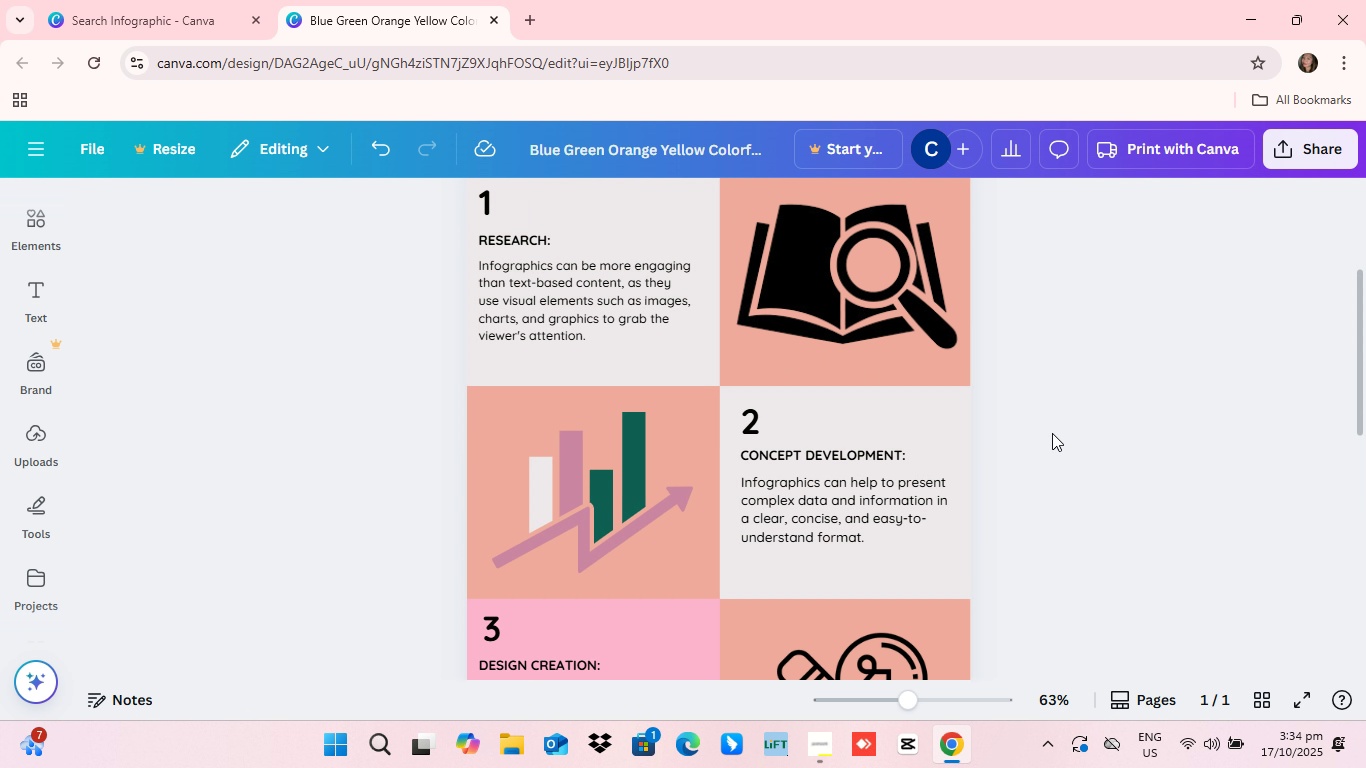 
scroll: coordinate [1052, 433], scroll_direction: up, amount: 5.0
 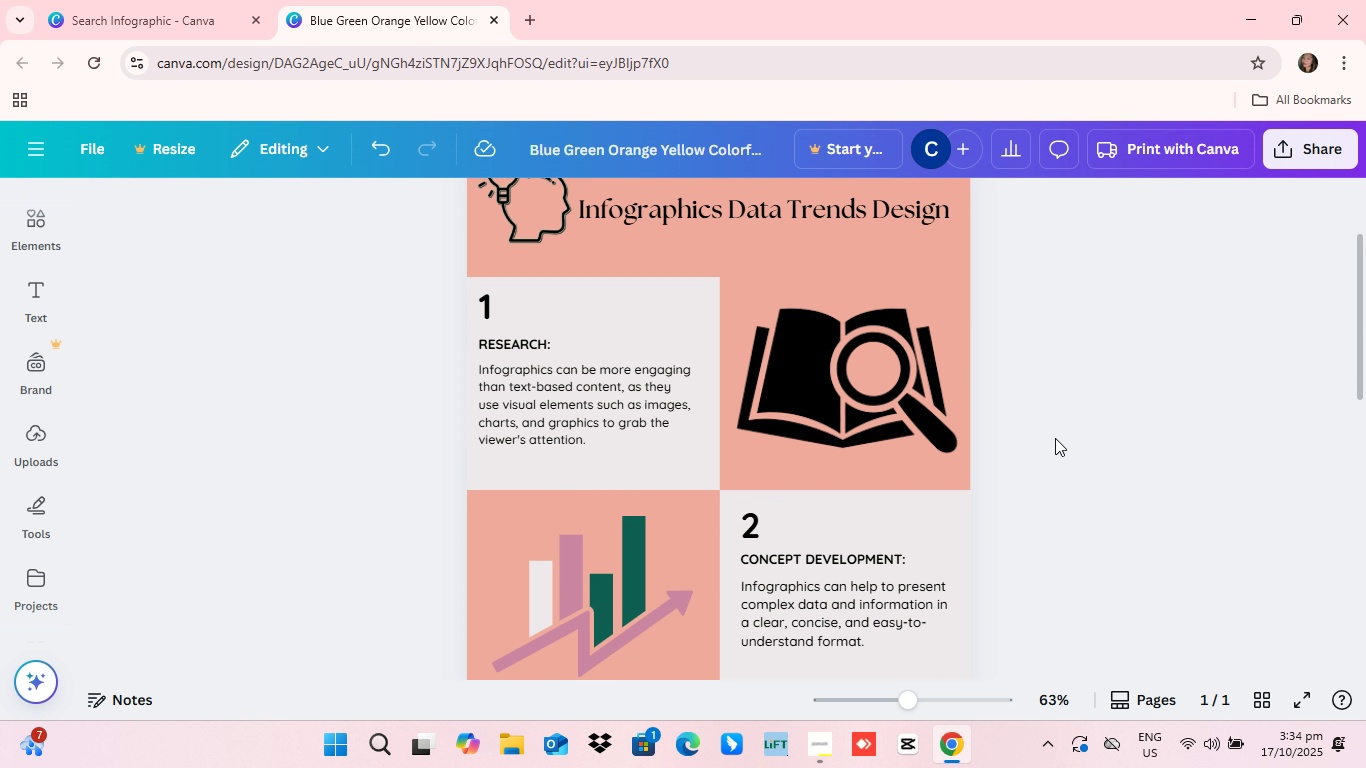 
scroll: coordinate [1055, 438], scroll_direction: down, amount: 3.0
 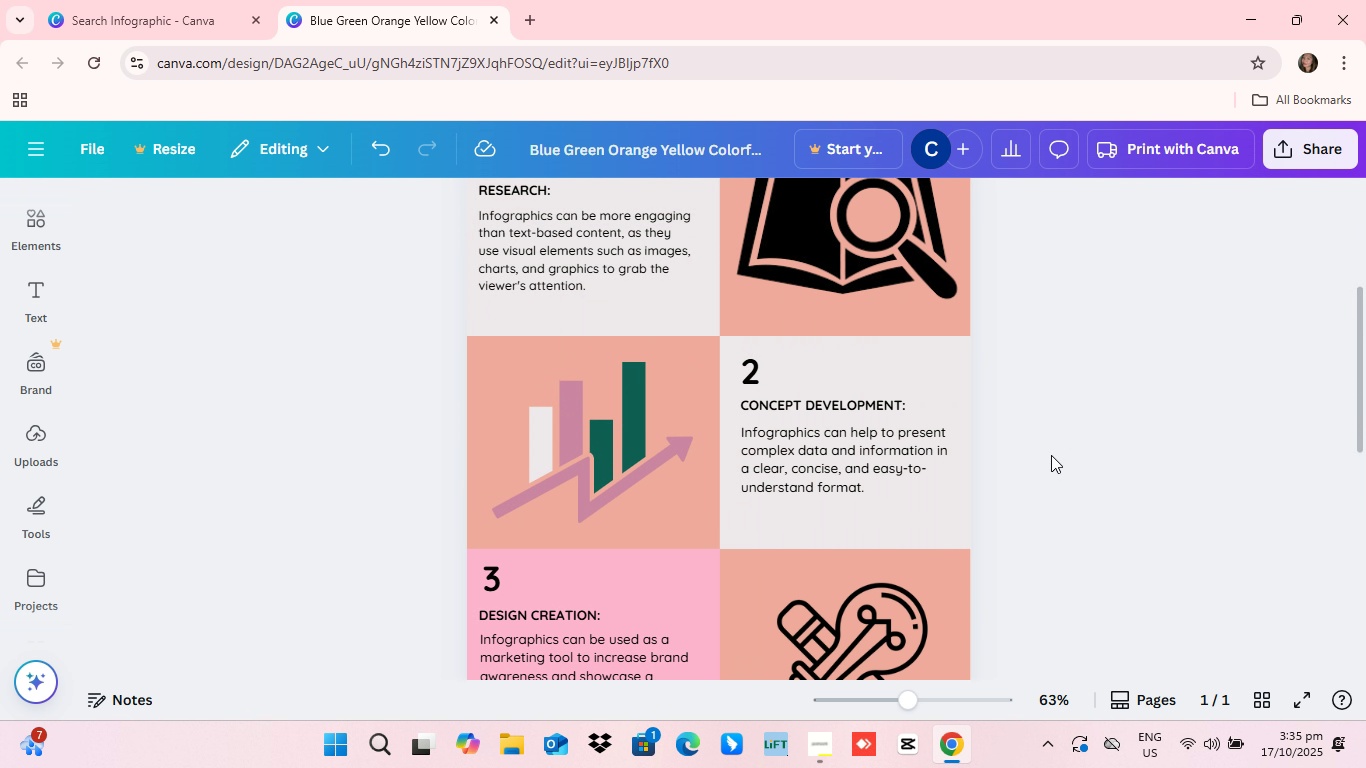 
scroll: coordinate [1043, 458], scroll_direction: up, amount: 8.0
 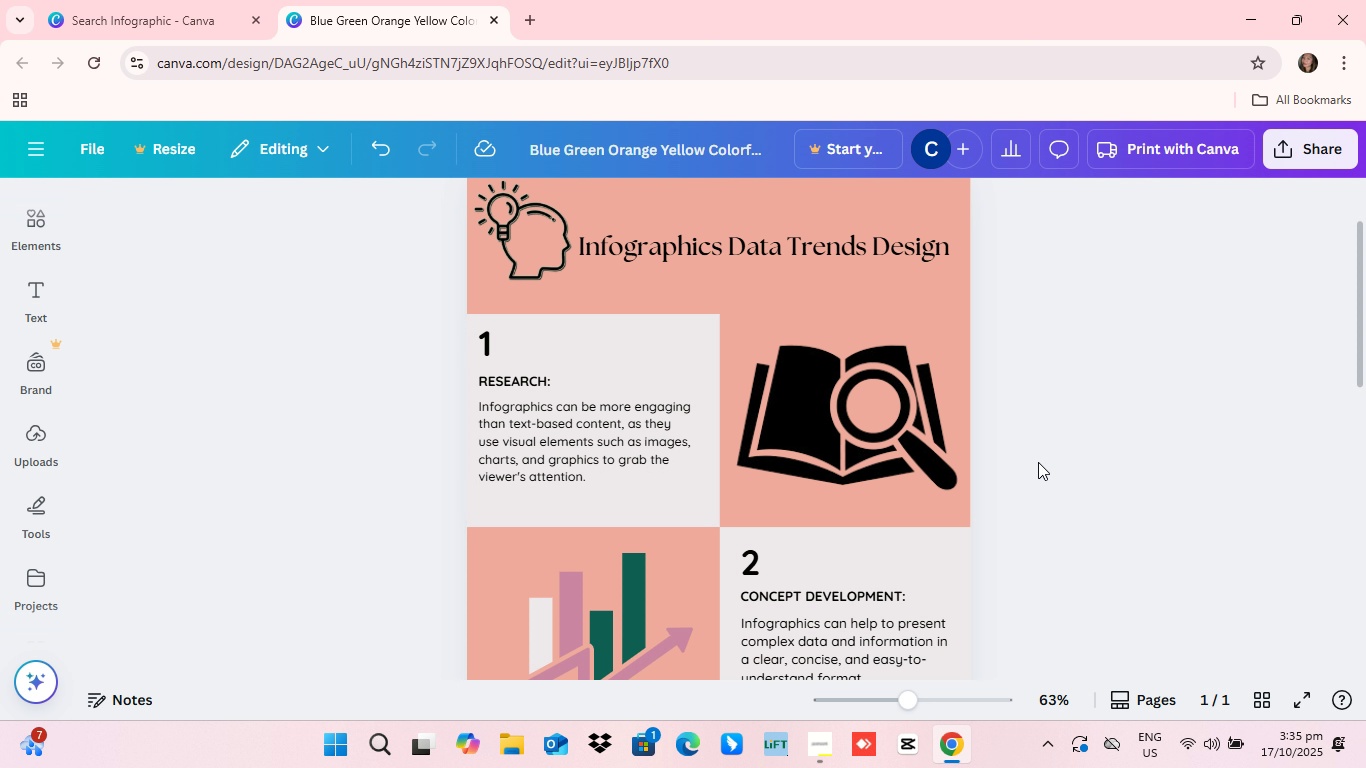 
scroll: coordinate [818, 491], scroll_direction: down, amount: 5.0
 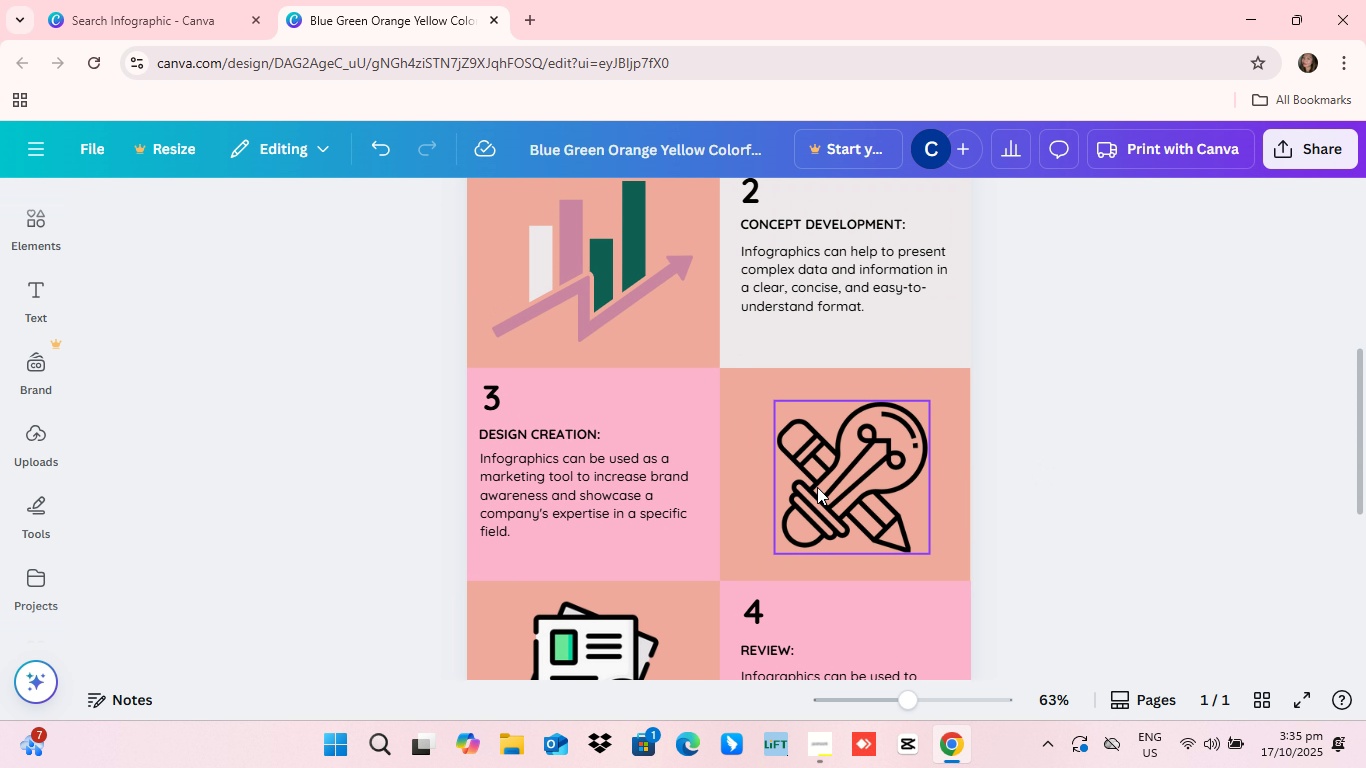 
scroll: coordinate [817, 487], scroll_direction: up, amount: 8.0
 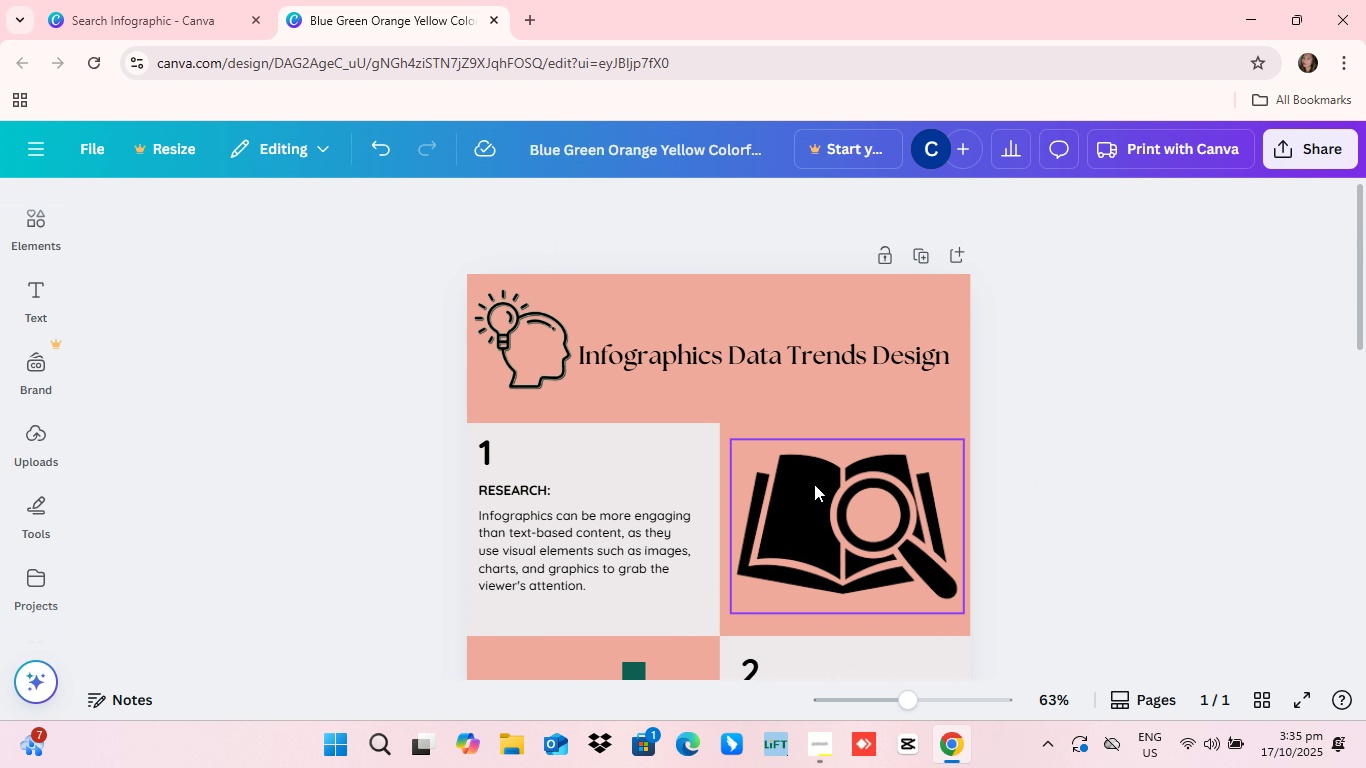 
scroll: coordinate [814, 484], scroll_direction: down, amount: 3.0
 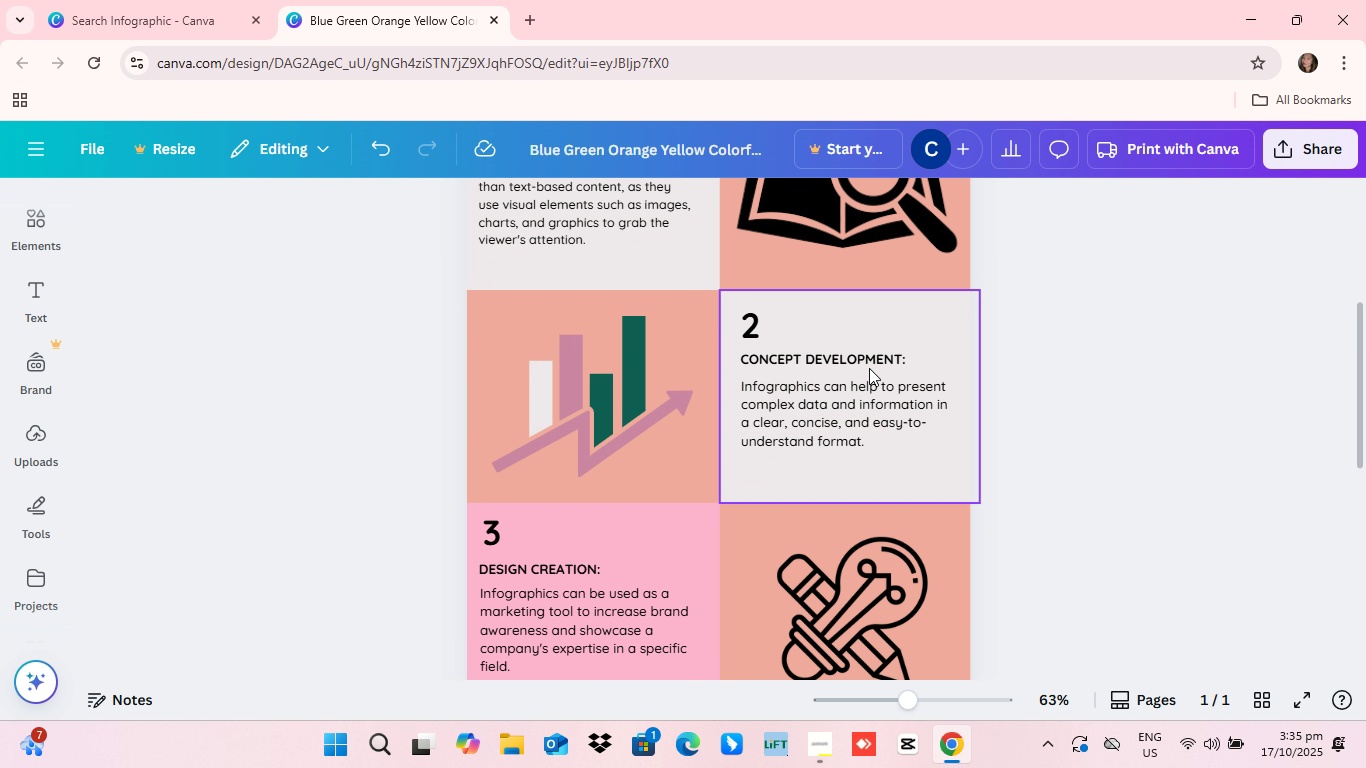 
scroll: coordinate [869, 371], scroll_direction: up, amount: 5.0
 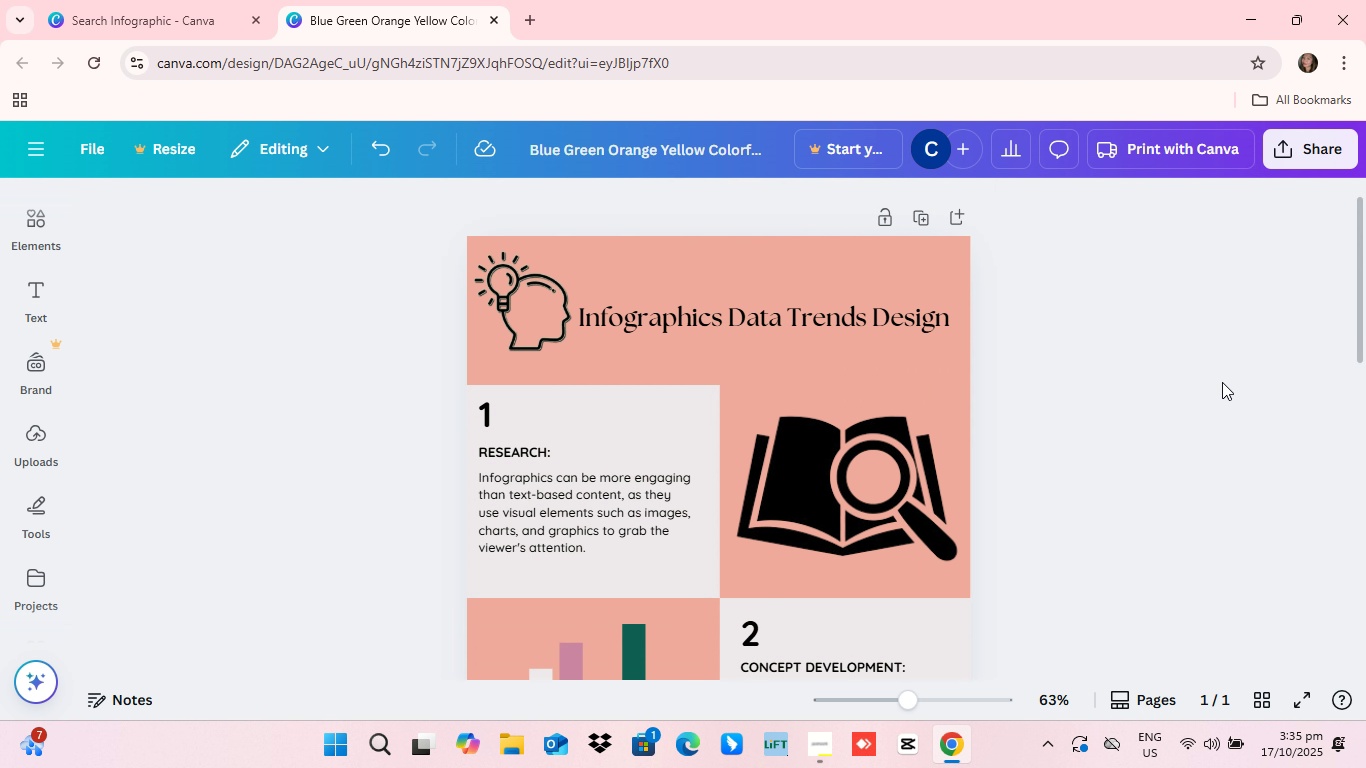 
scroll: coordinate [704, 524], scroll_direction: down, amount: 14.0
 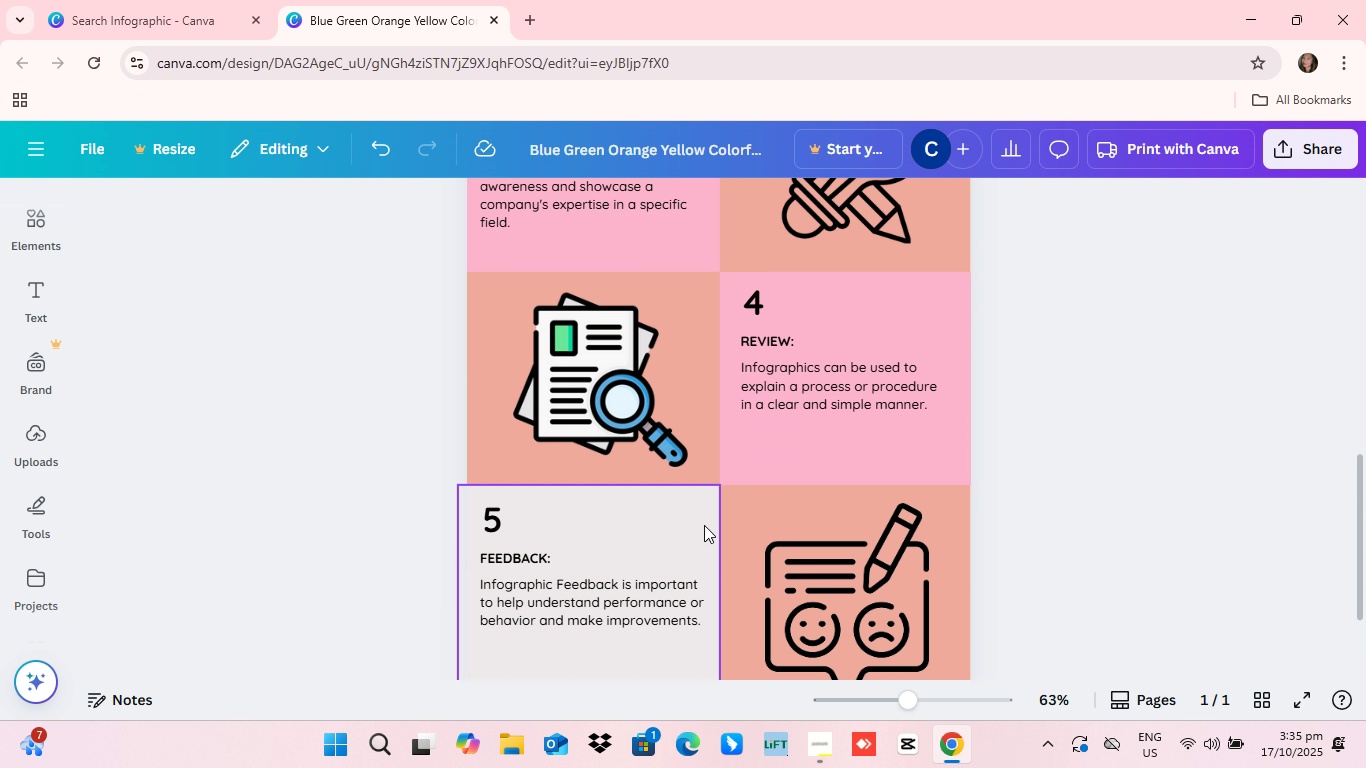 
scroll: coordinate [706, 523], scroll_direction: up, amount: 10.0
 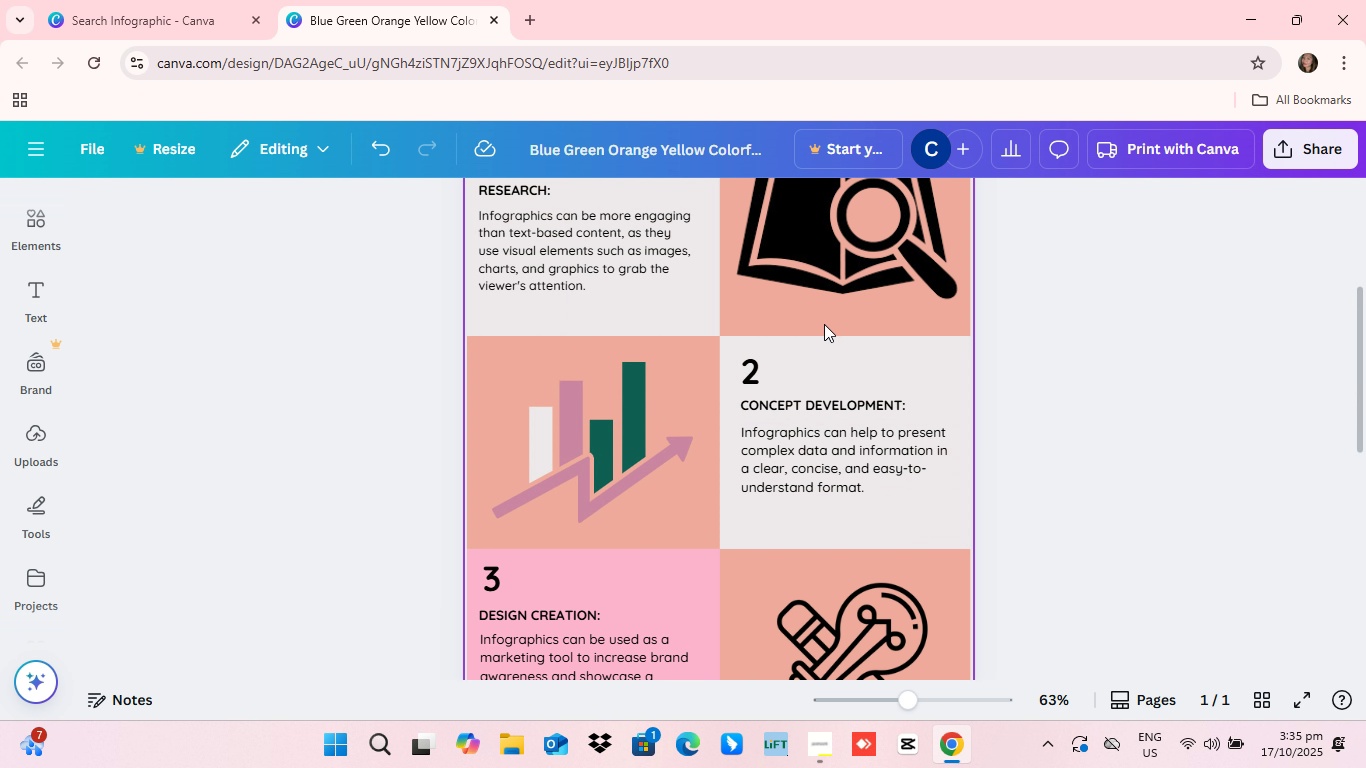 
scroll: coordinate [829, 418], scroll_direction: none, amount: 0.0
 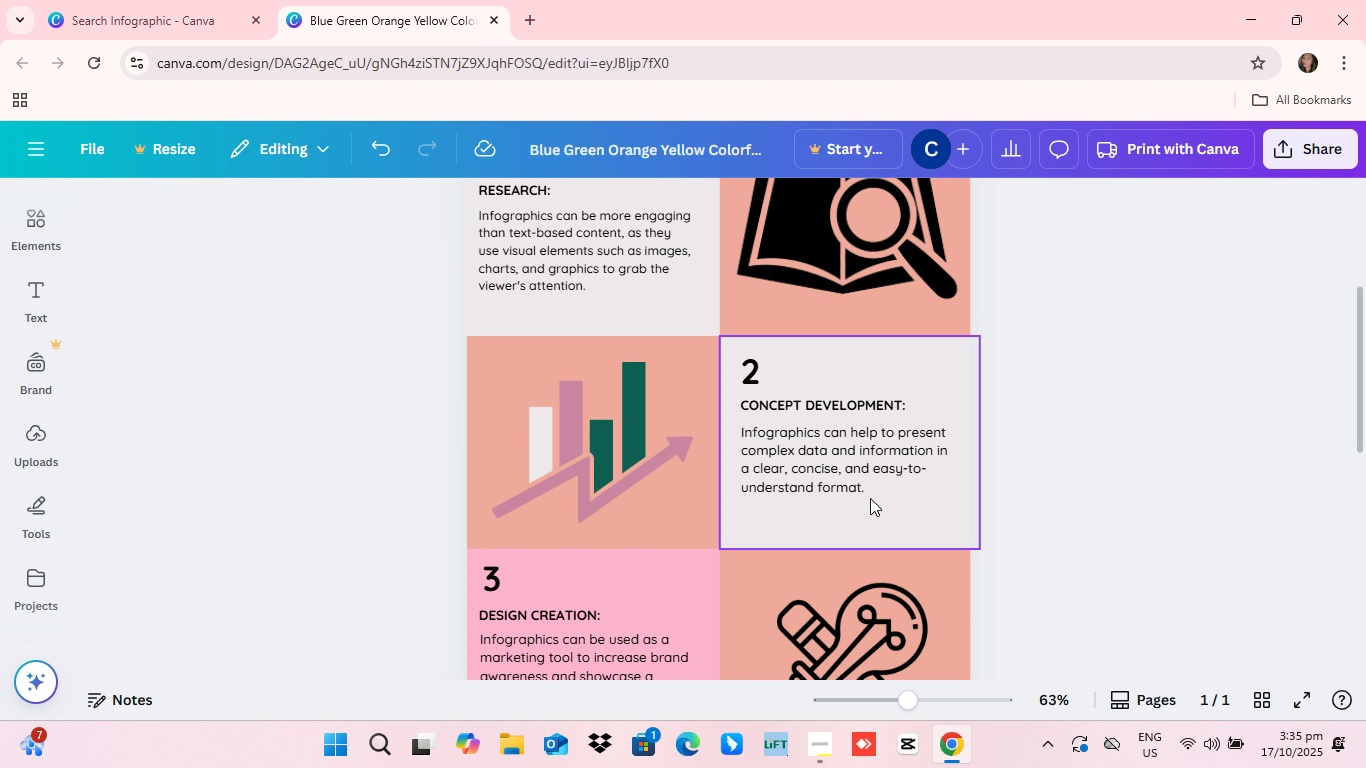 
scroll: coordinate [903, 487], scroll_direction: down, amount: 5.0
 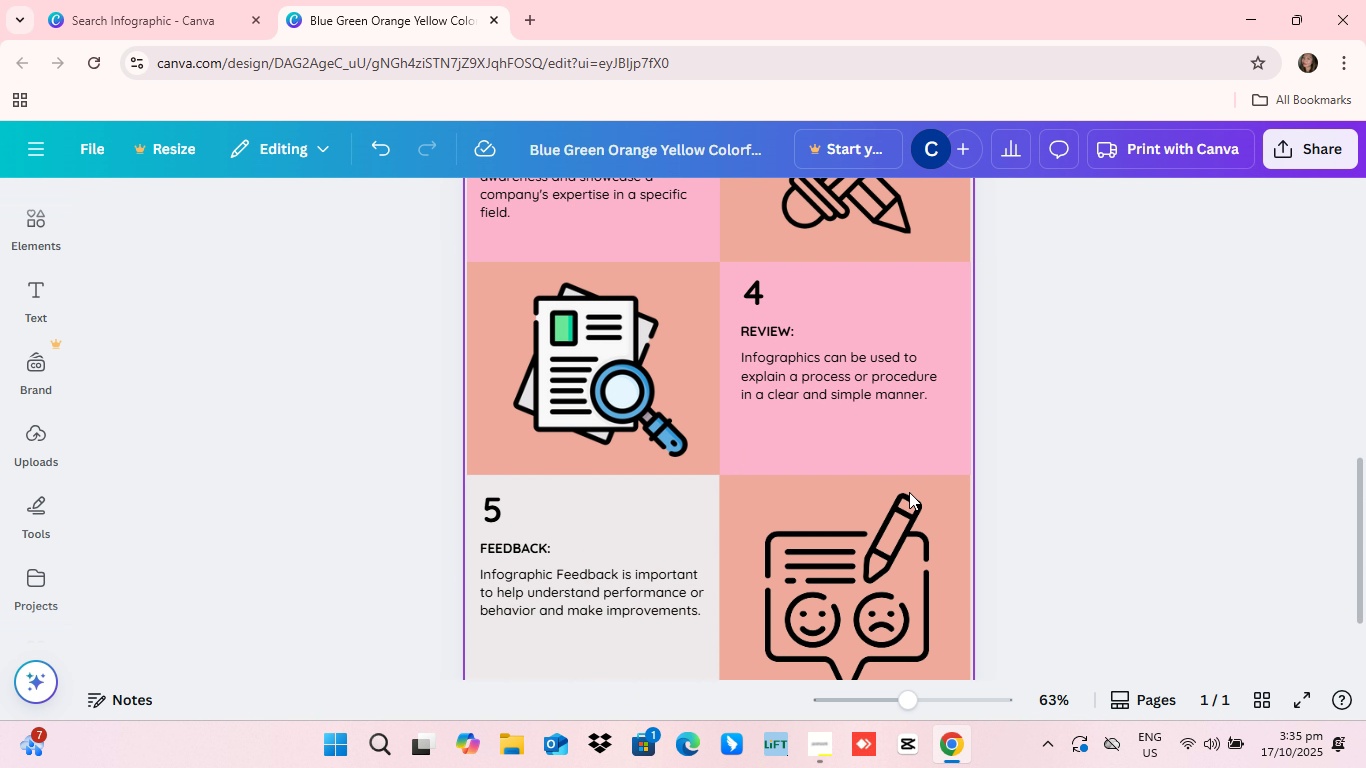 
scroll: coordinate [902, 468], scroll_direction: up, amount: 11.0
 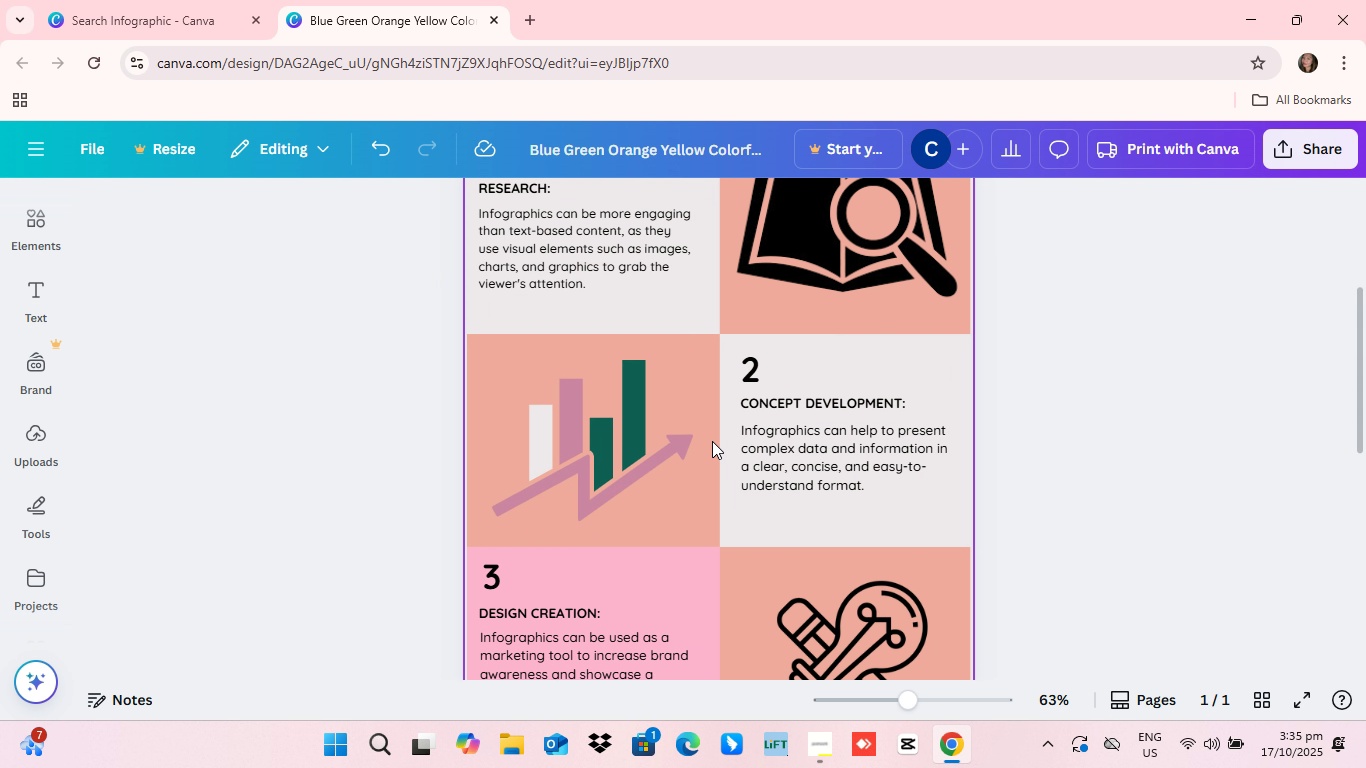 
scroll: coordinate [710, 442], scroll_direction: down, amount: 6.0
 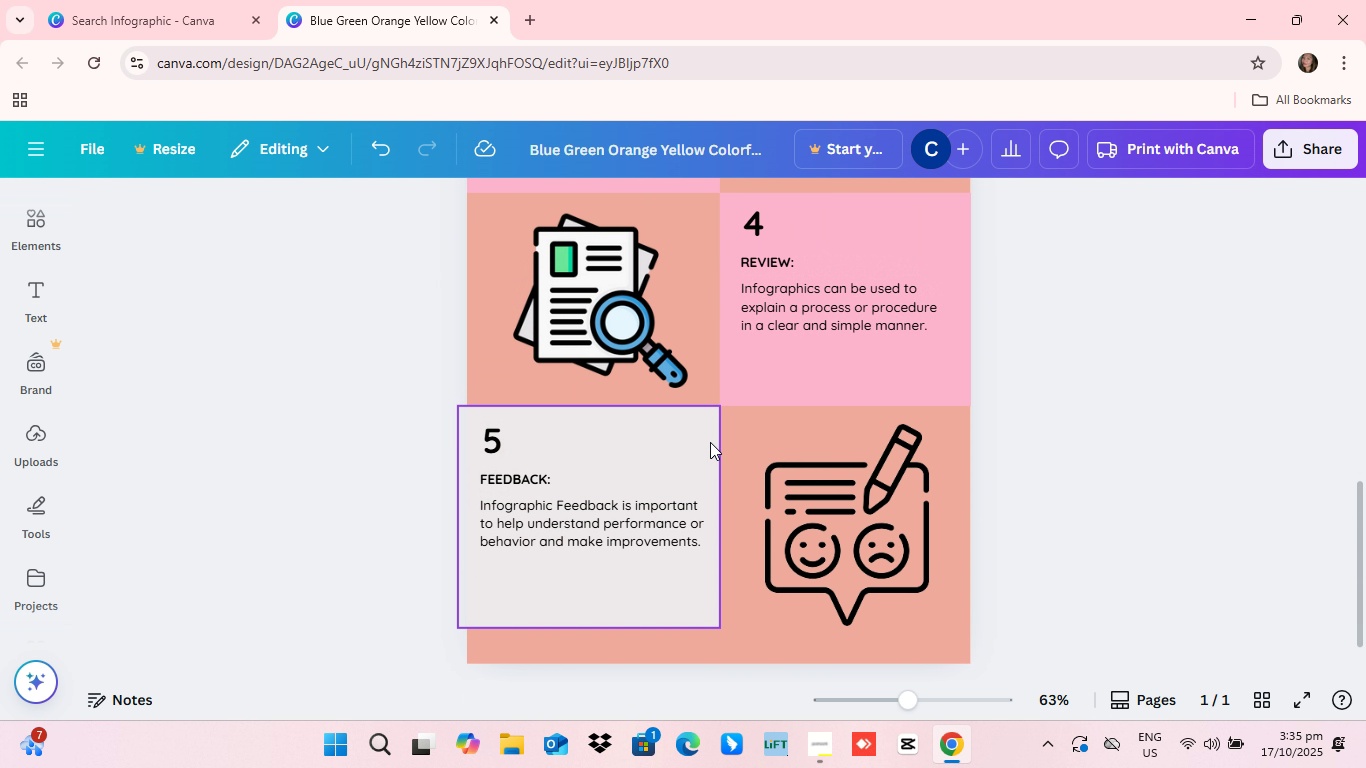 
scroll: coordinate [710, 442], scroll_direction: up, amount: 2.0
 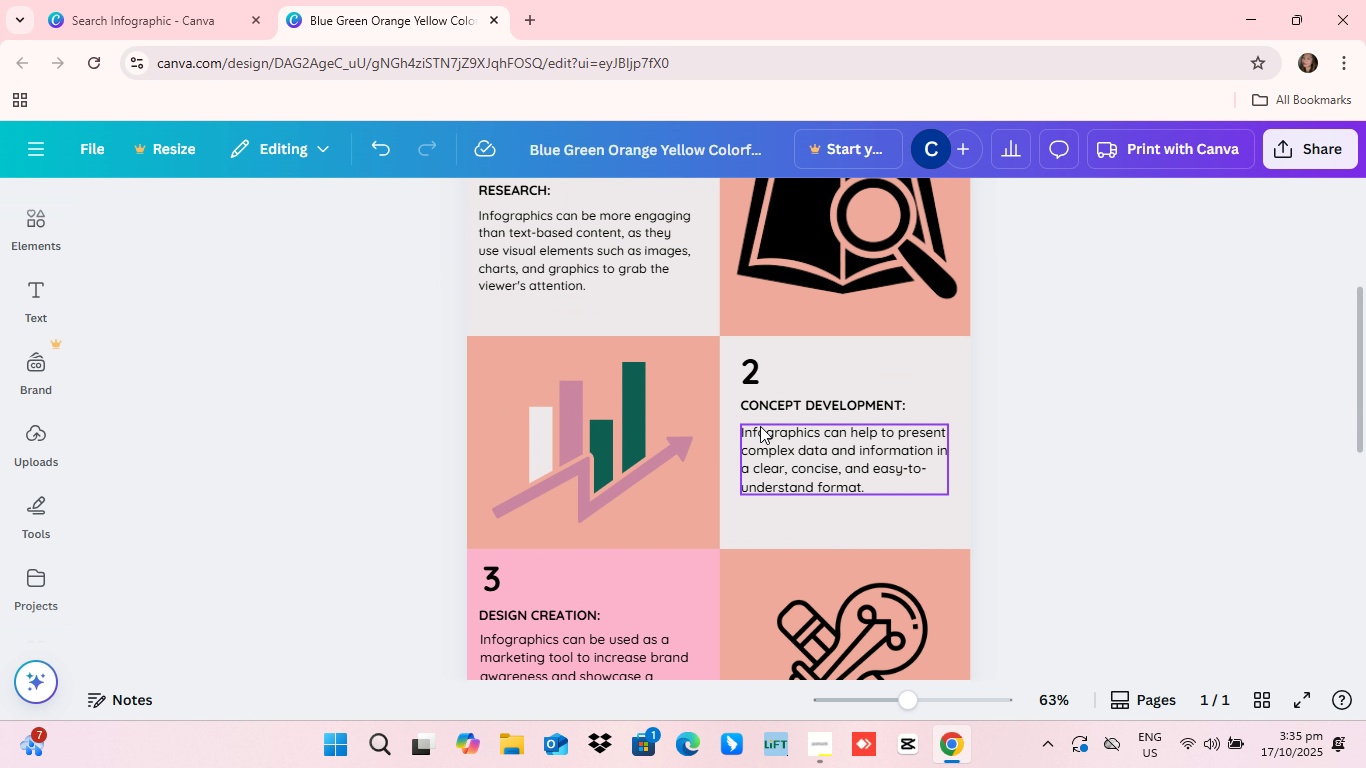 
scroll: coordinate [762, 435], scroll_direction: down, amount: 1.0
 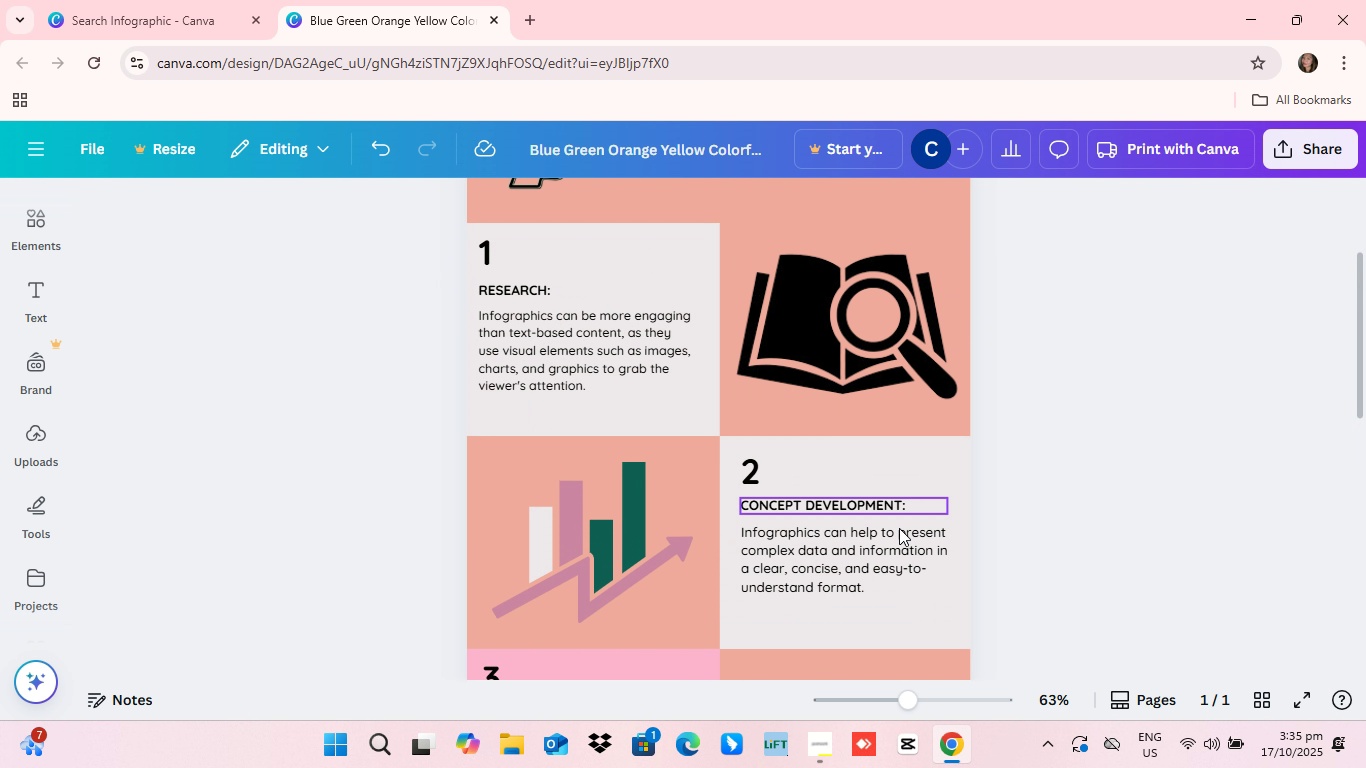 
scroll: coordinate [919, 475], scroll_direction: up, amount: 2.0
 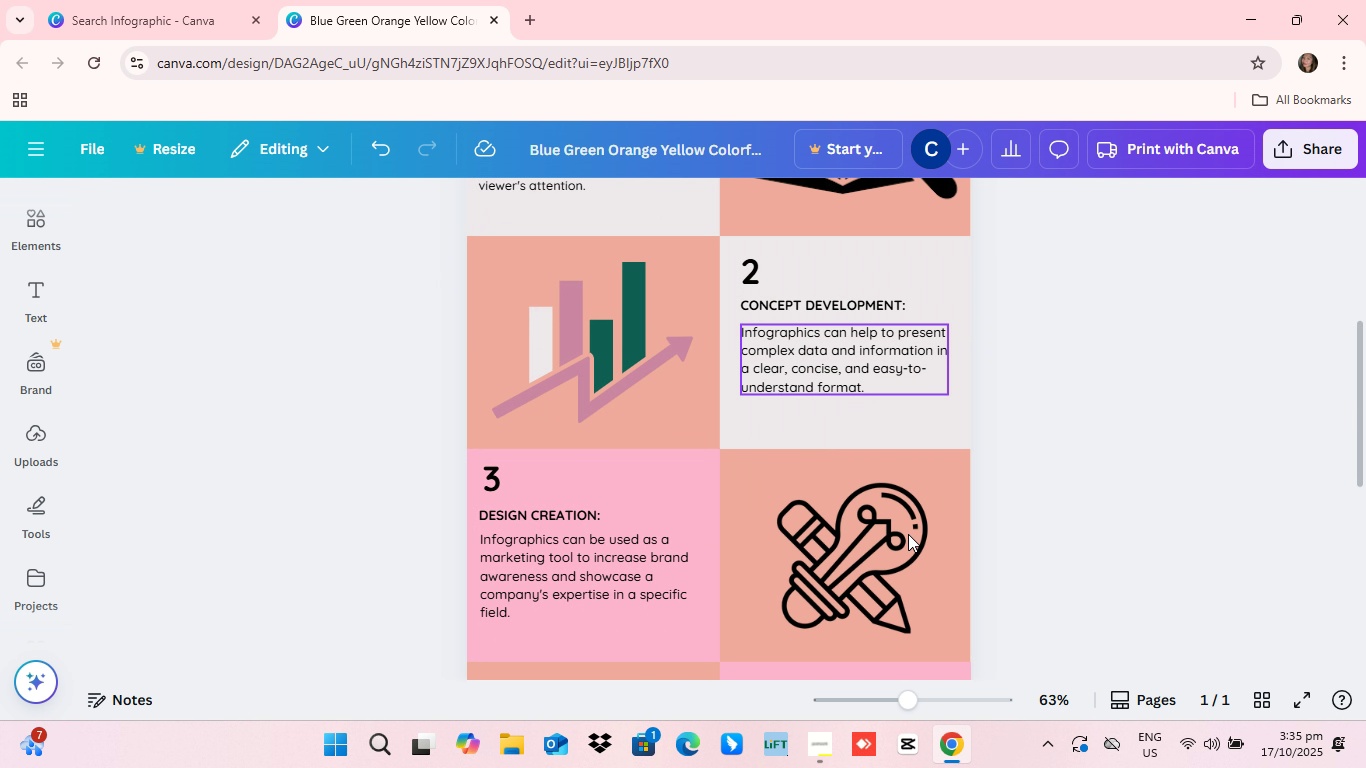 
scroll: coordinate [908, 534], scroll_direction: down, amount: 2.0
 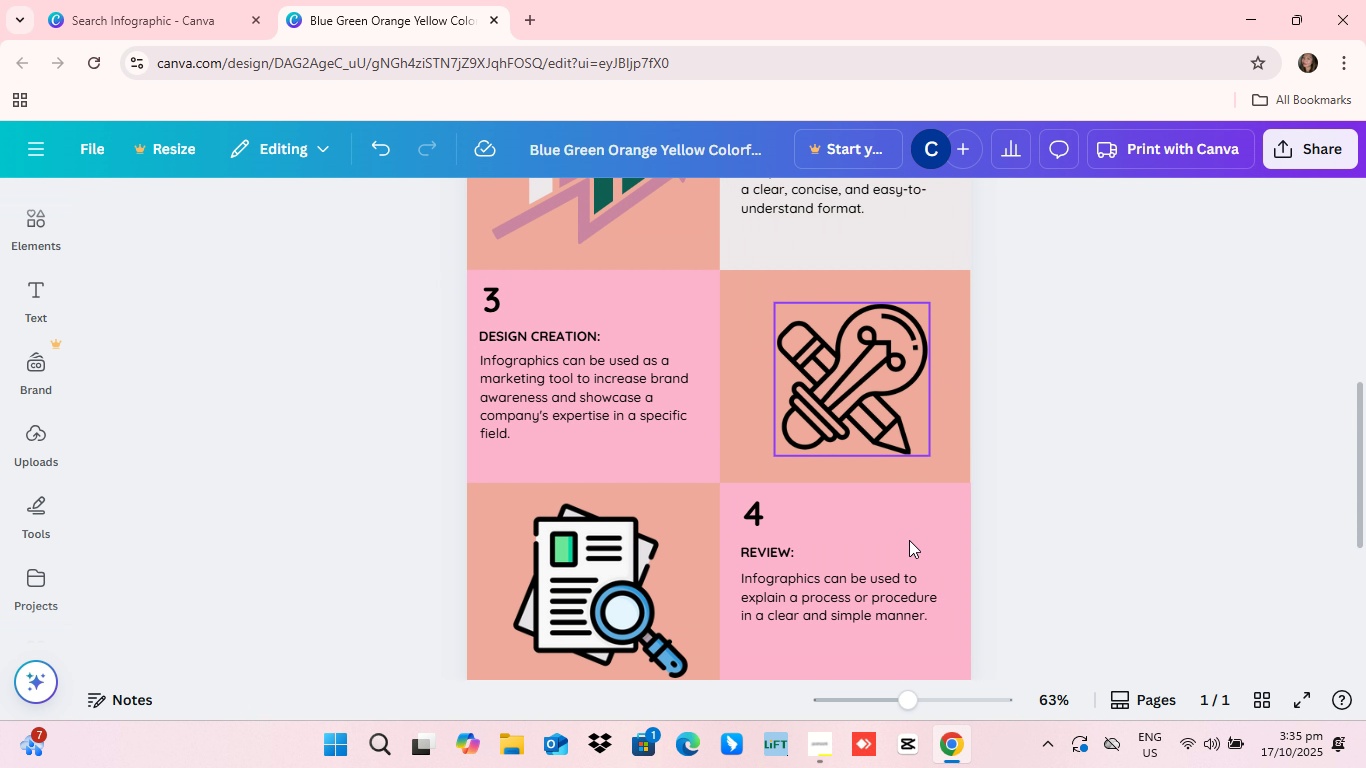 
scroll: coordinate [909, 540], scroll_direction: up, amount: 4.0
 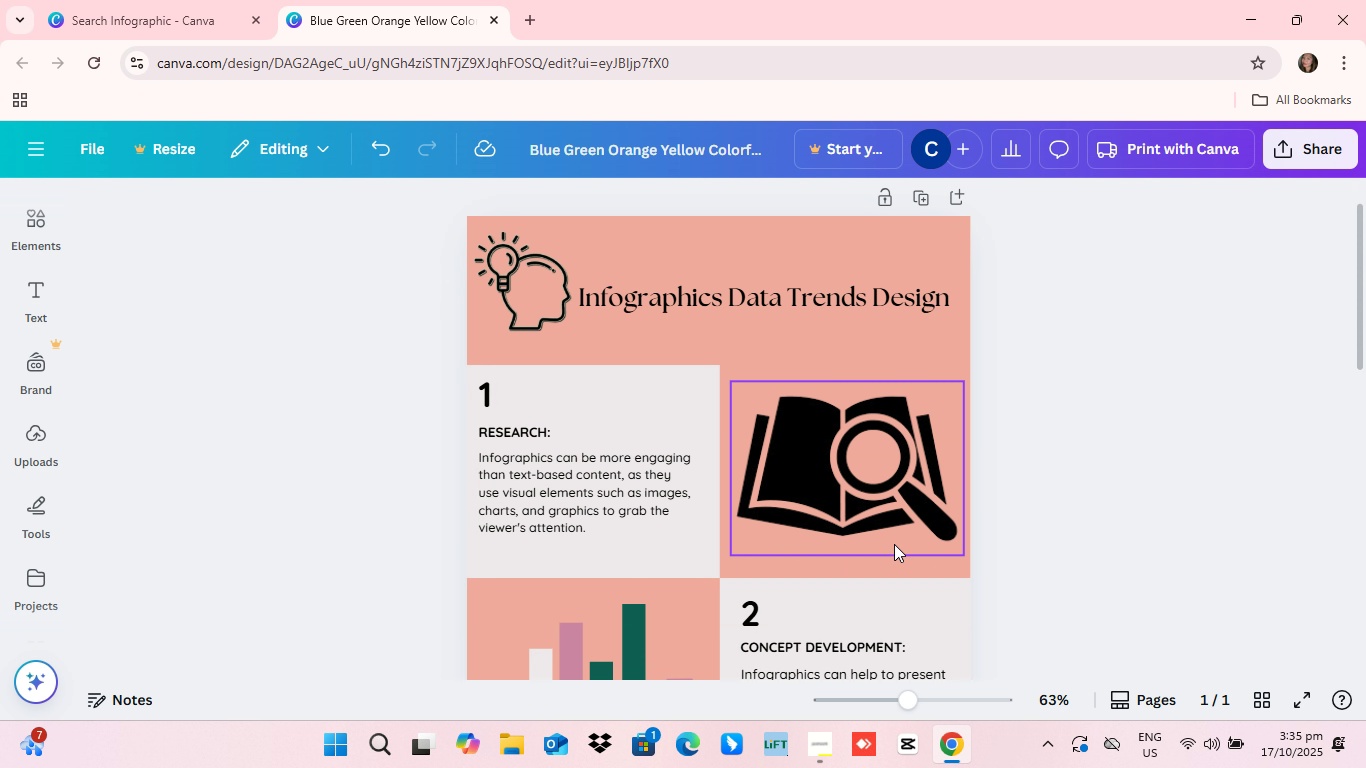 
scroll: coordinate [894, 544], scroll_direction: down, amount: 2.0
 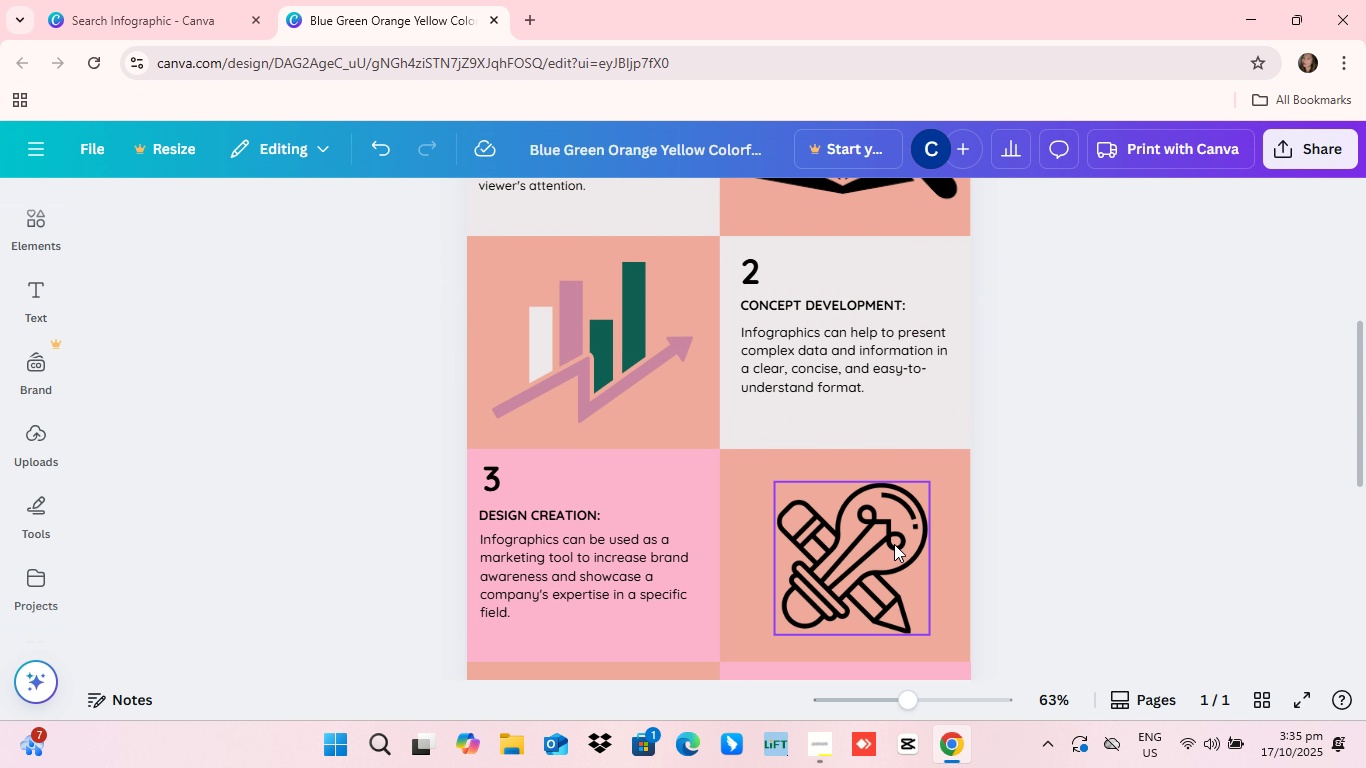 
scroll: coordinate [894, 544], scroll_direction: up, amount: 1.0
 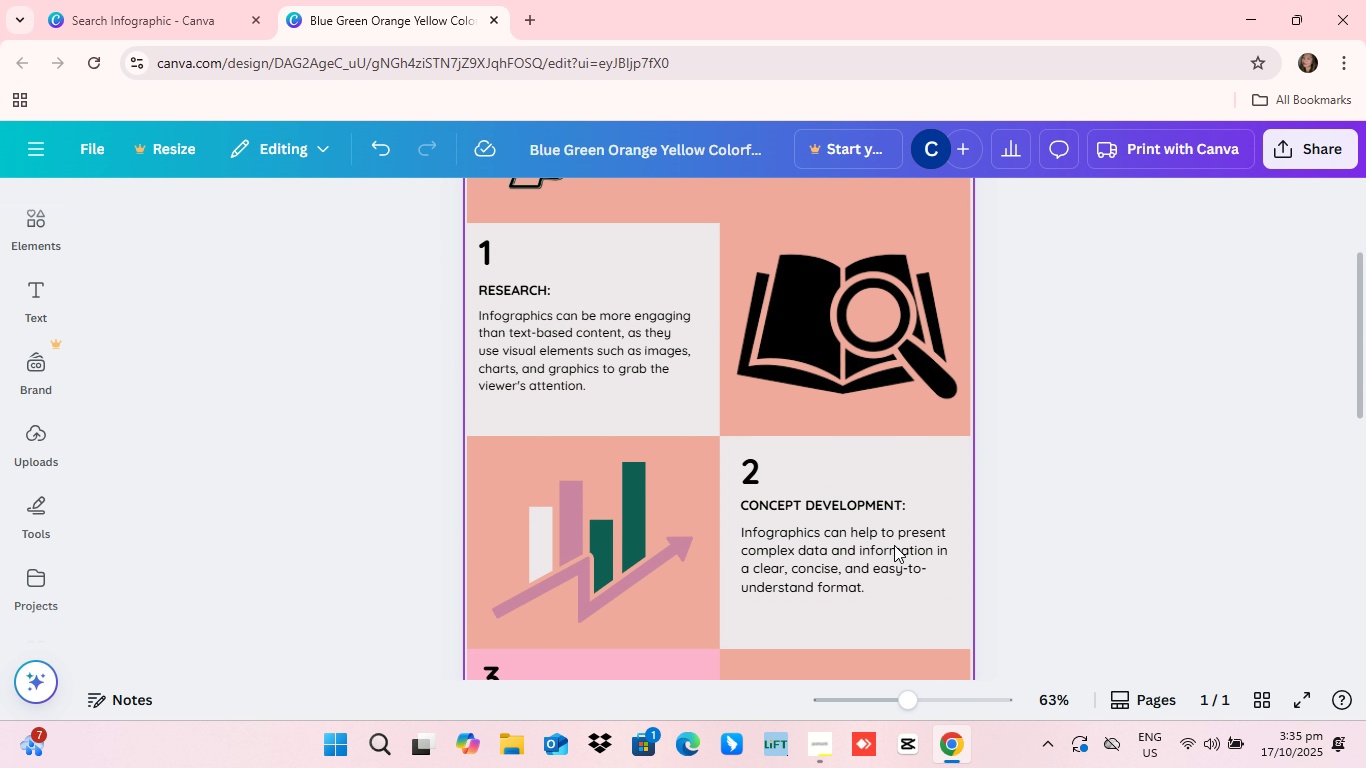 
scroll: coordinate [894, 545], scroll_direction: down, amount: 2.0
 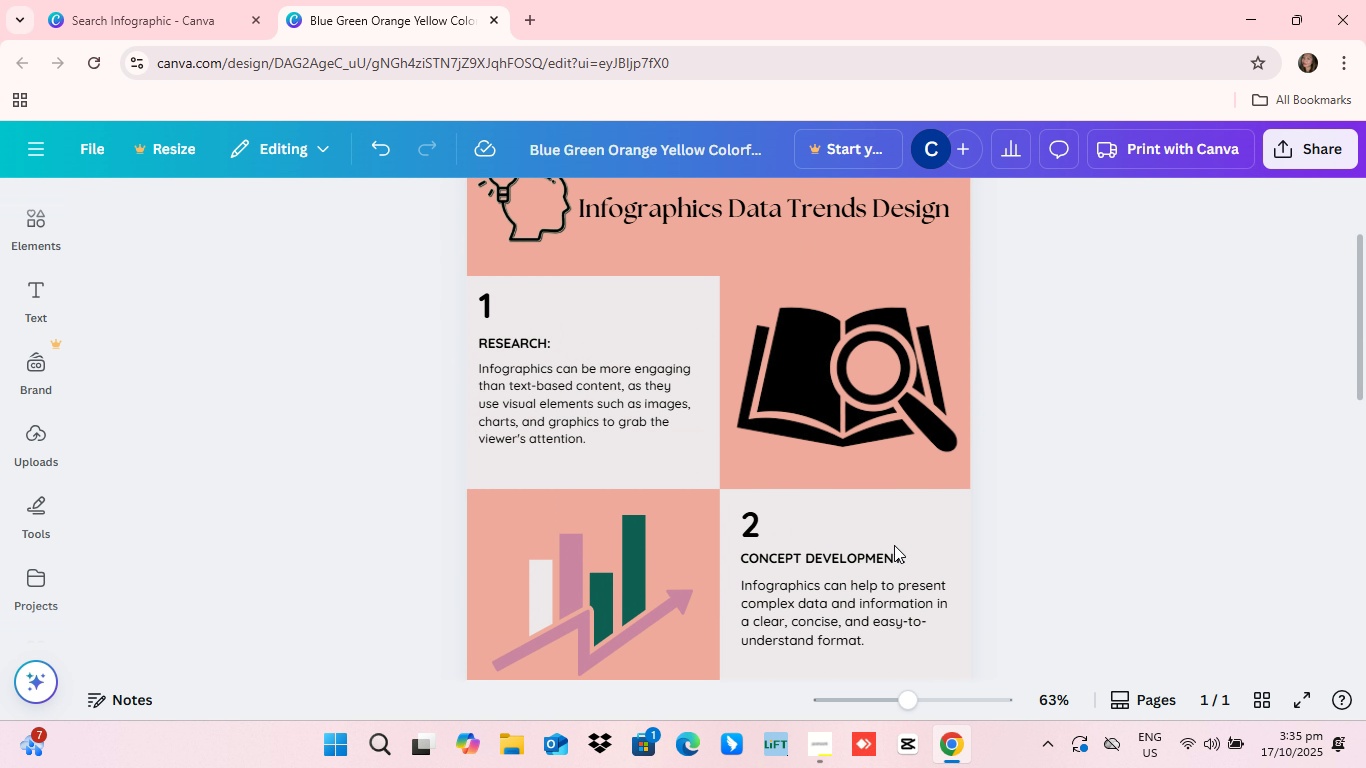 
scroll: coordinate [894, 546], scroll_direction: up, amount: 1.0
 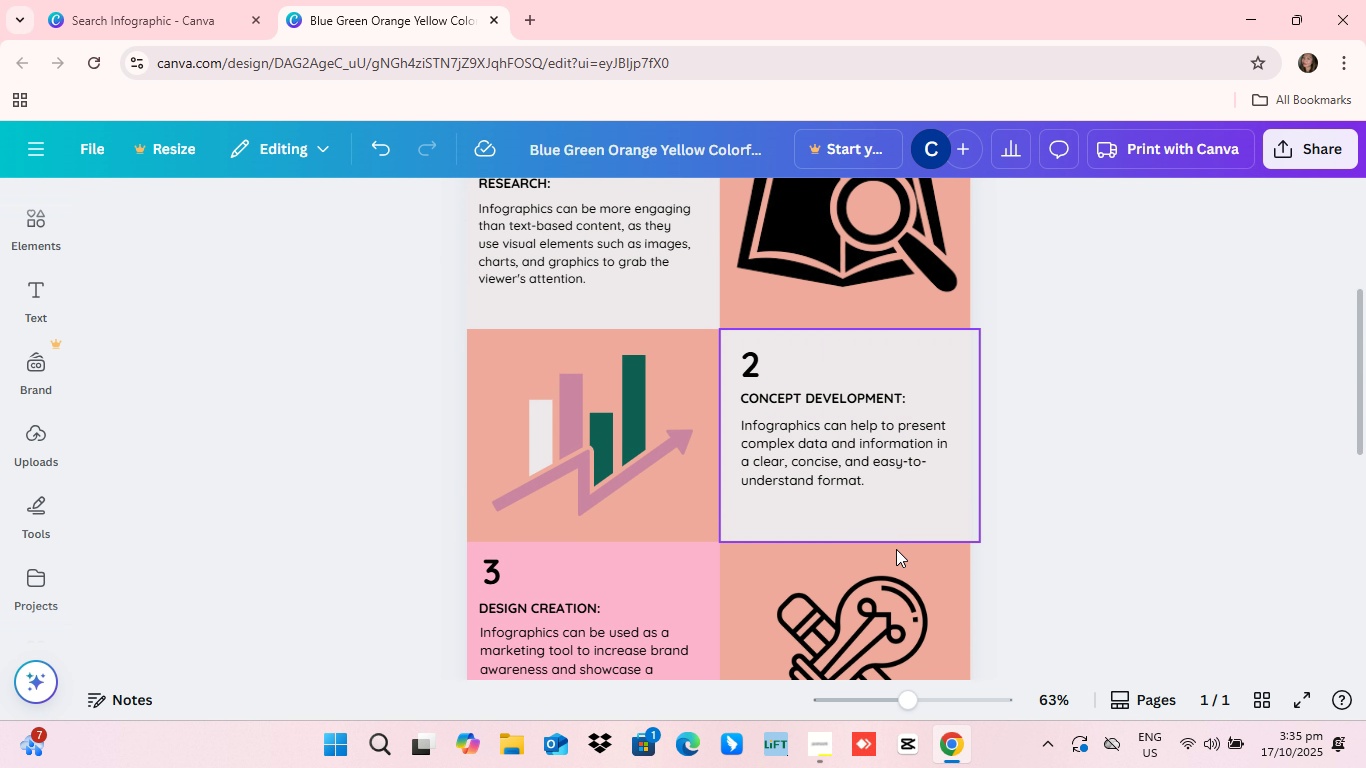 
scroll: coordinate [847, 524], scroll_direction: down, amount: 14.0
 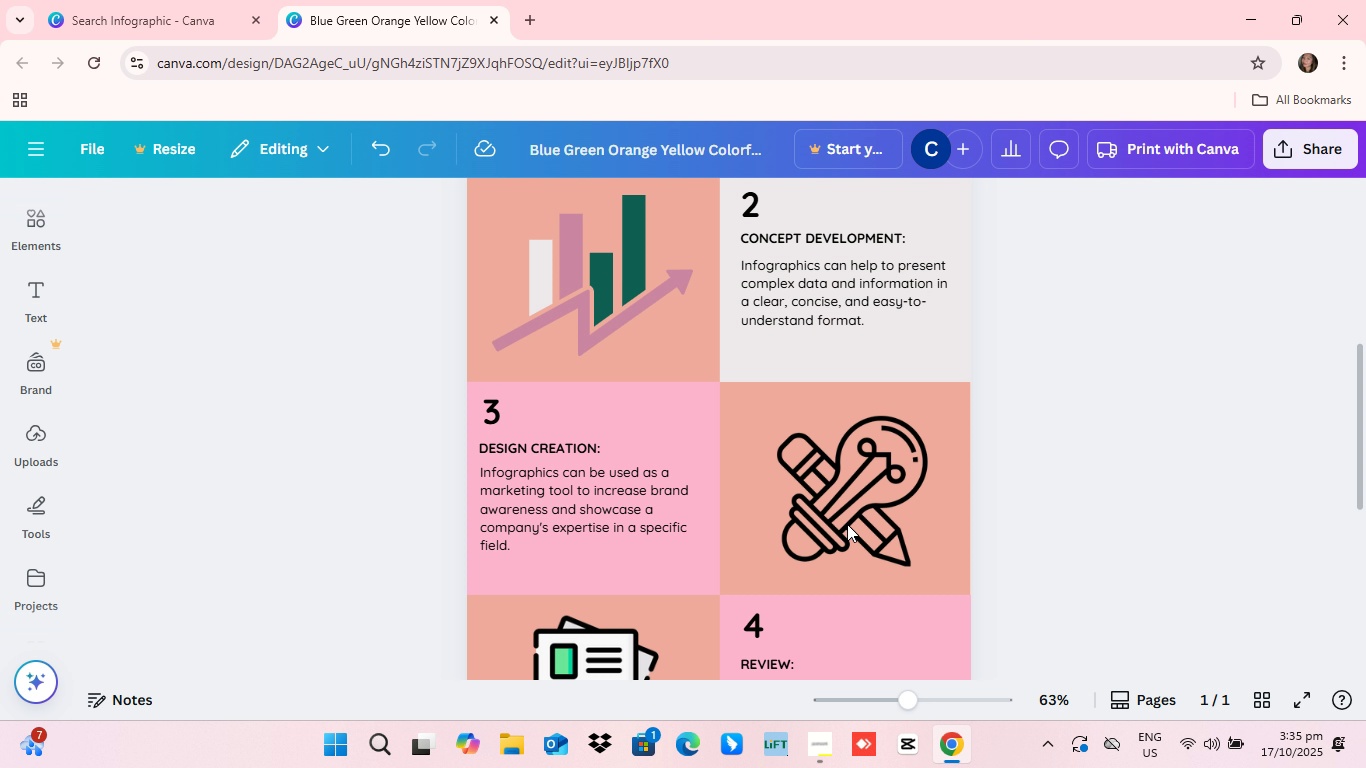 
scroll: coordinate [823, 520], scroll_direction: up, amount: 10.0
 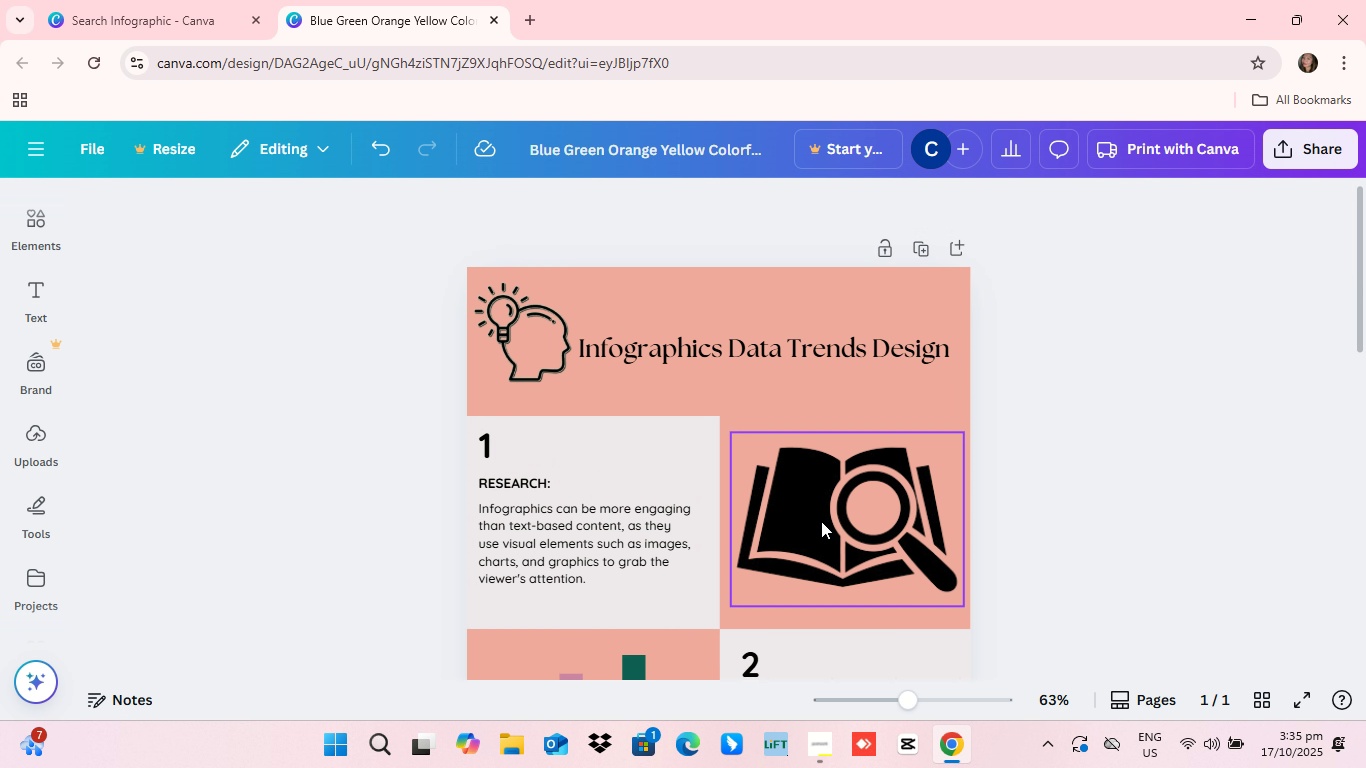 
scroll: coordinate [821, 521], scroll_direction: down, amount: 2.0
 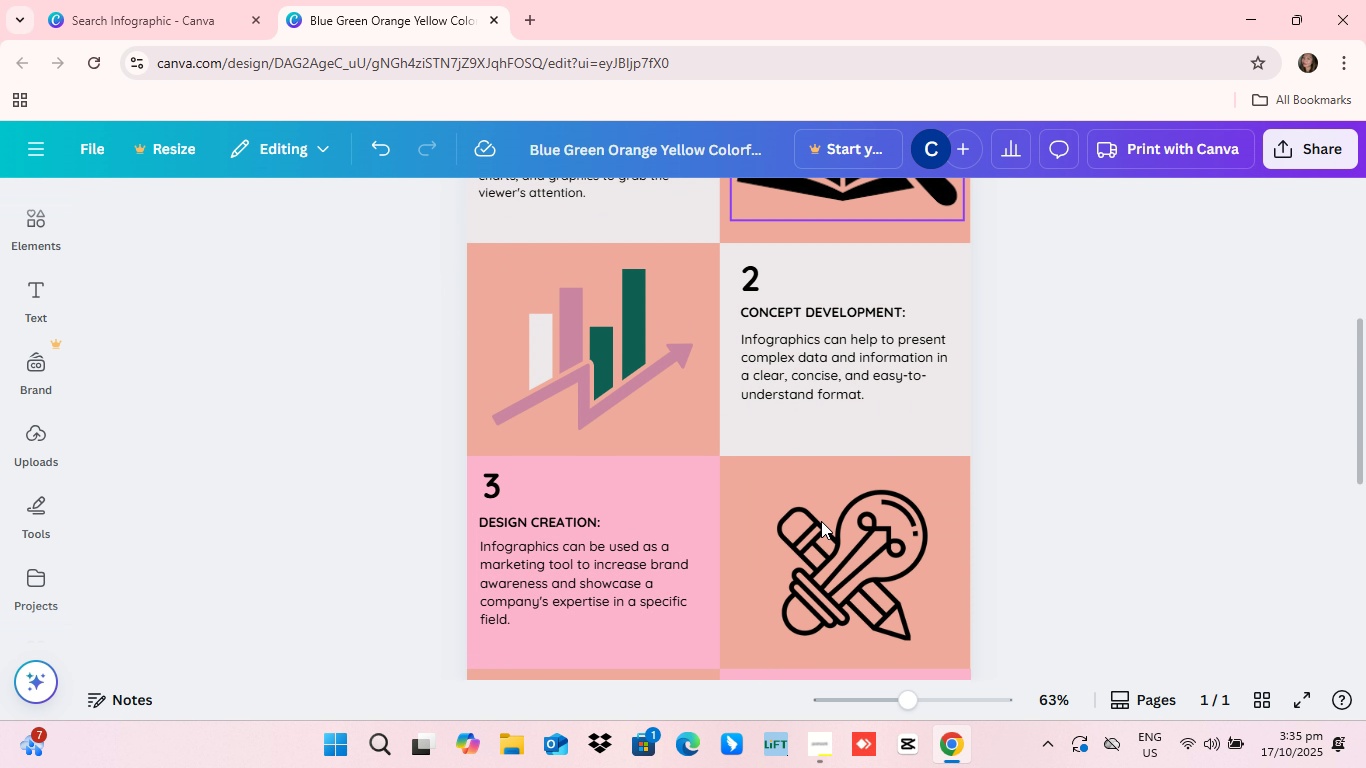 
scroll: coordinate [699, 620], scroll_direction: up, amount: 4.0
 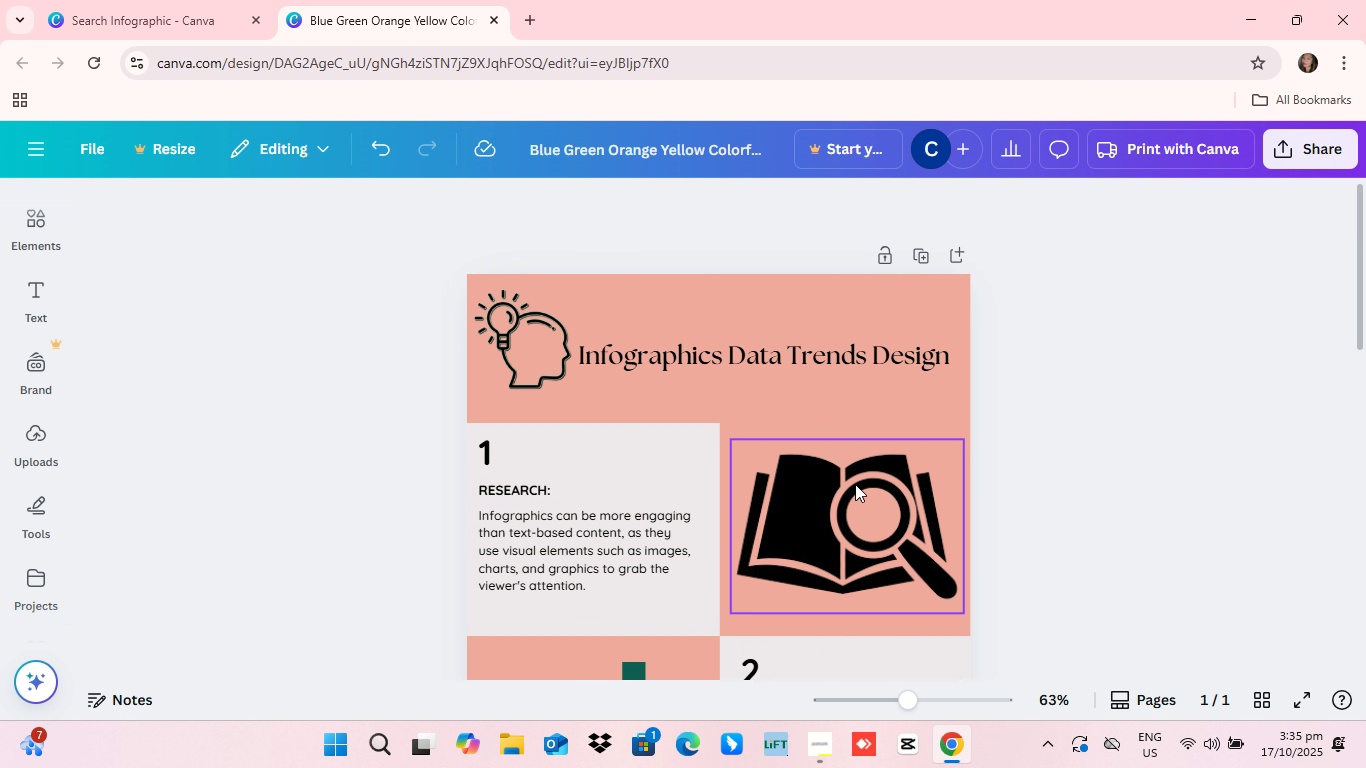 
scroll: coordinate [833, 503], scroll_direction: down, amount: 13.0
 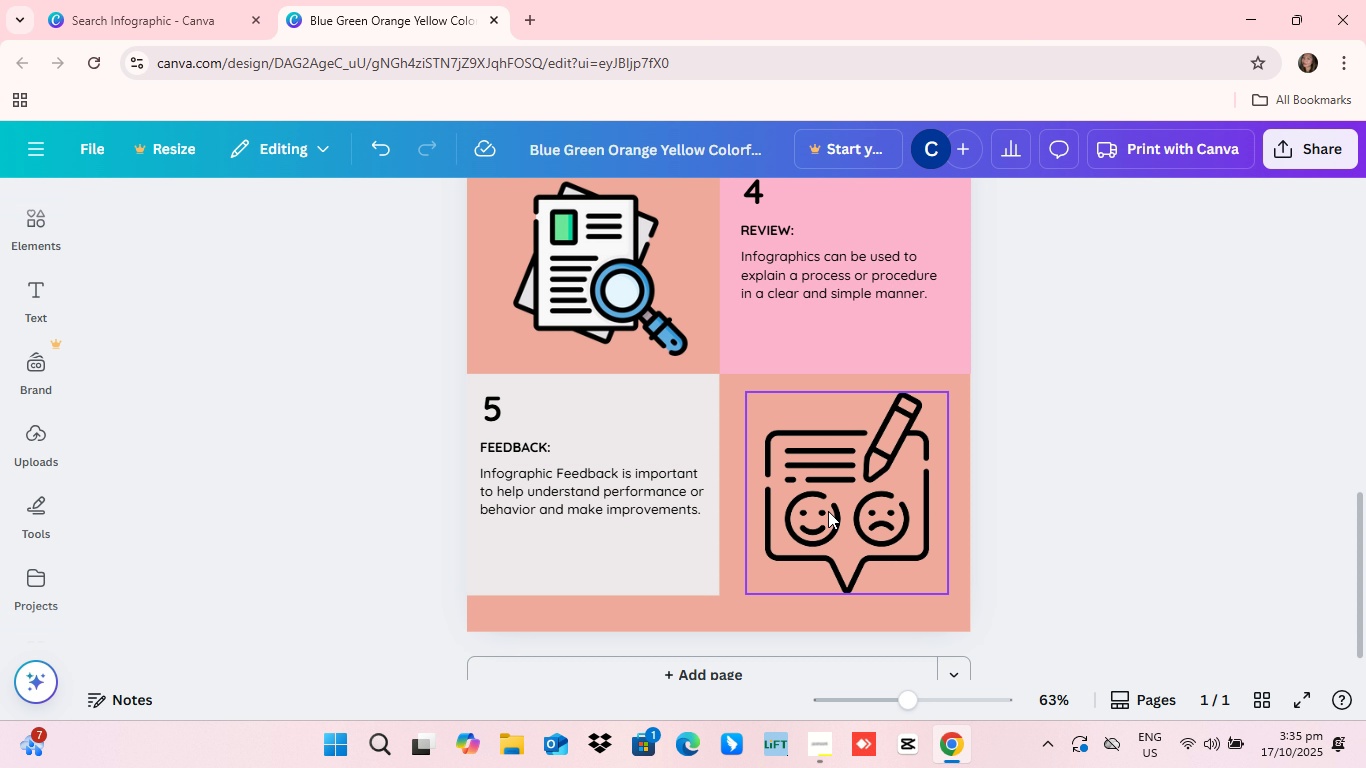 
scroll: coordinate [829, 510], scroll_direction: up, amount: 14.0
 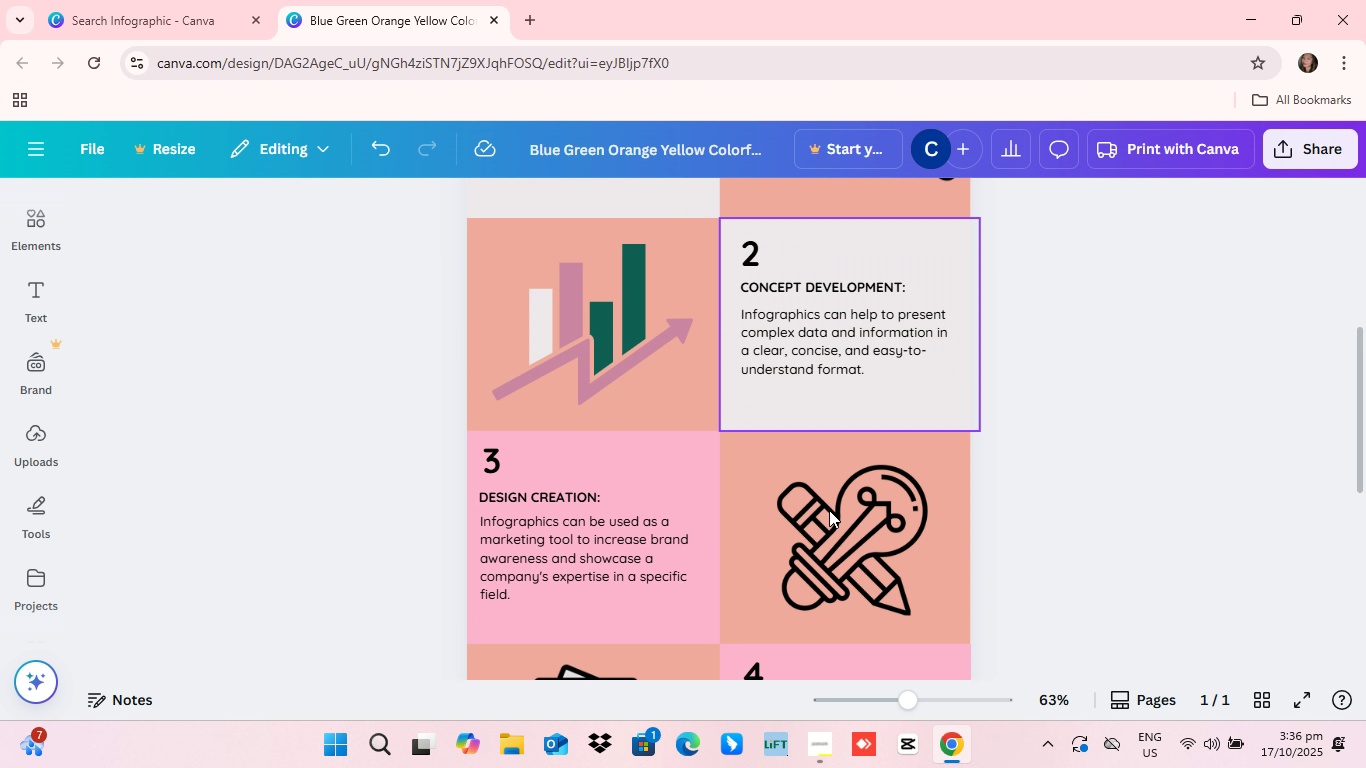 
scroll: coordinate [830, 514], scroll_direction: down, amount: 9.0
 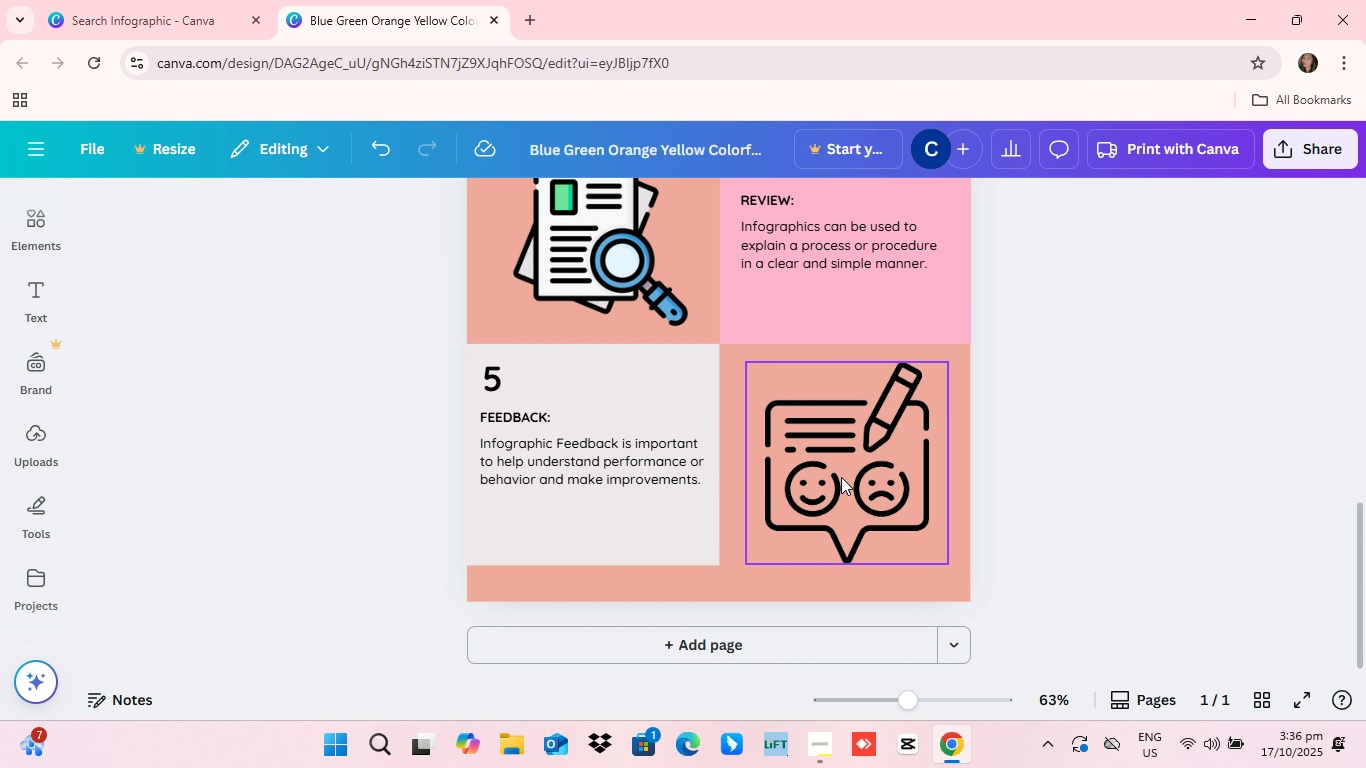 
scroll: coordinate [843, 476], scroll_direction: up, amount: 12.0
 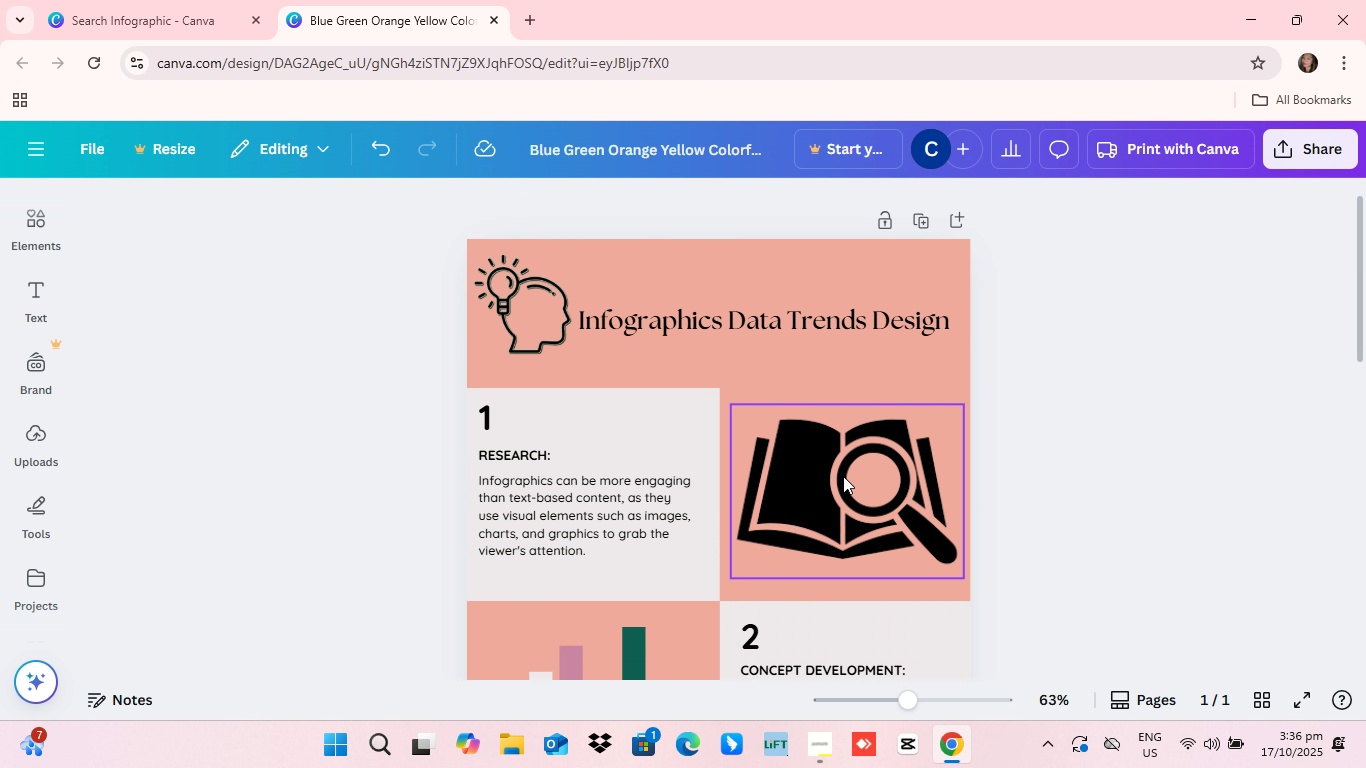 
scroll: coordinate [844, 476], scroll_direction: down, amount: 5.0
 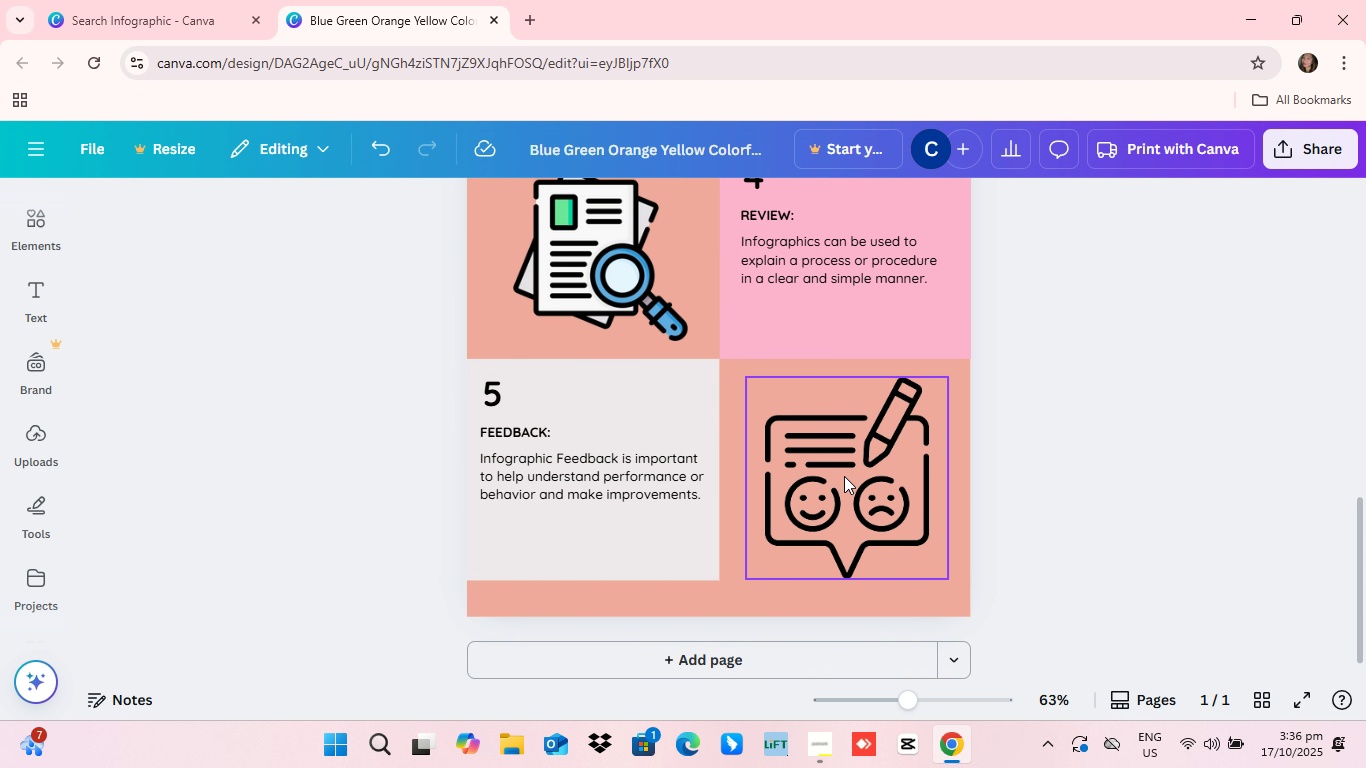 
scroll: coordinate [849, 486], scroll_direction: up, amount: 13.0
 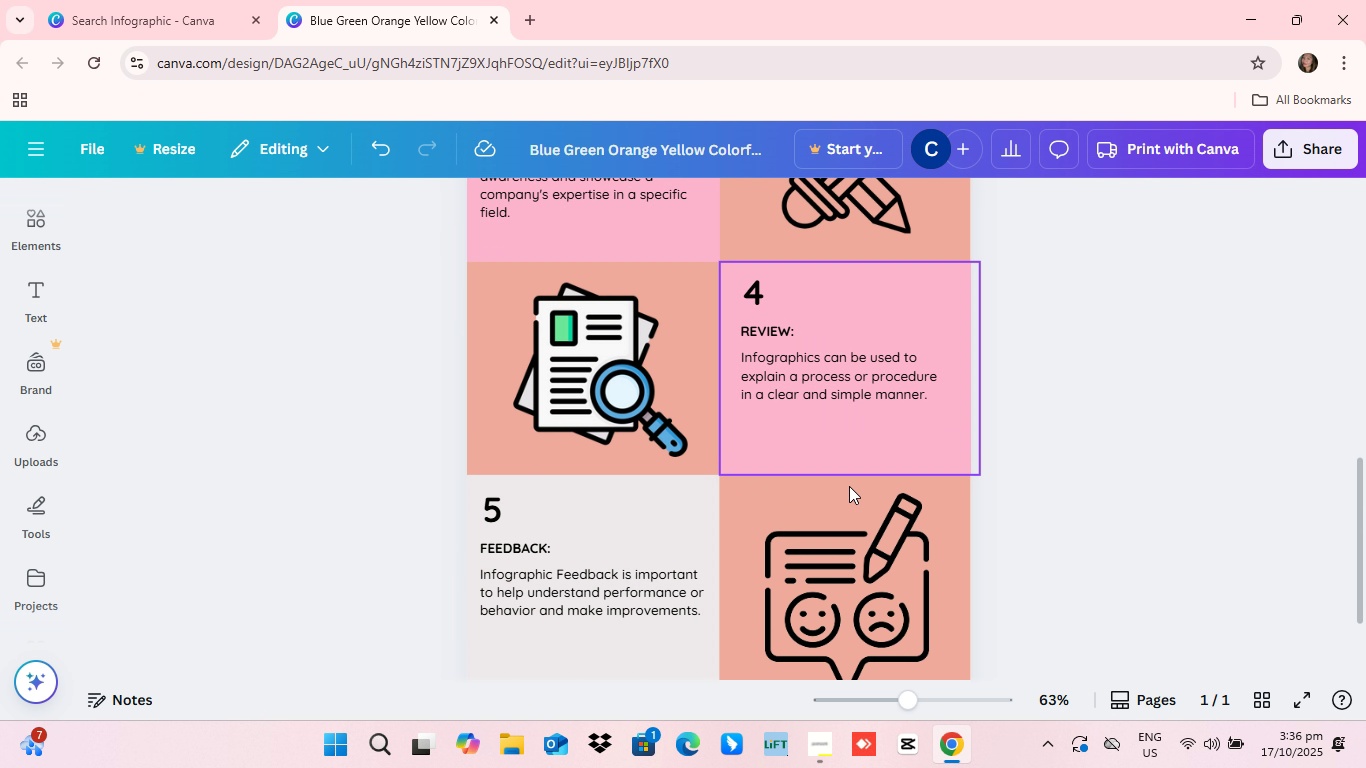 
scroll: coordinate [849, 486], scroll_direction: down, amount: 2.0
 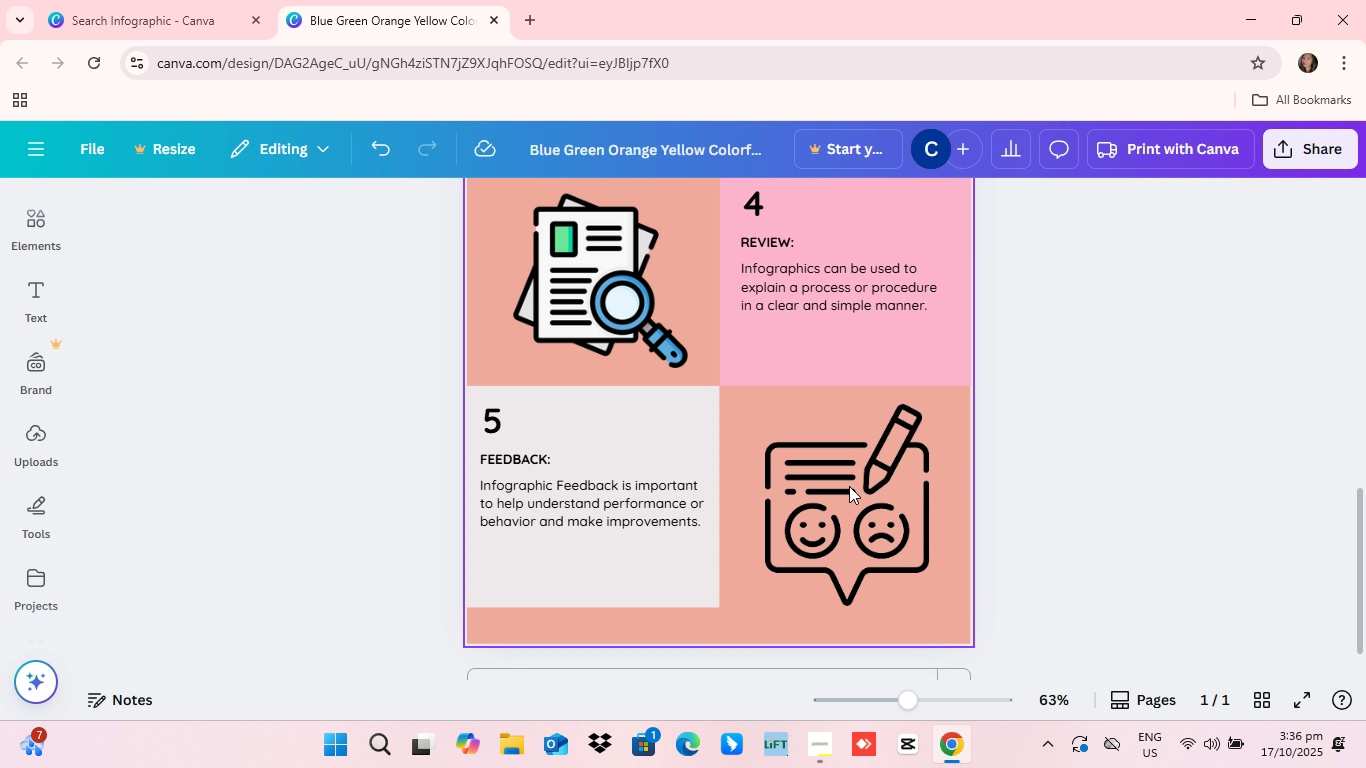 
scroll: coordinate [849, 486], scroll_direction: up, amount: 3.0
 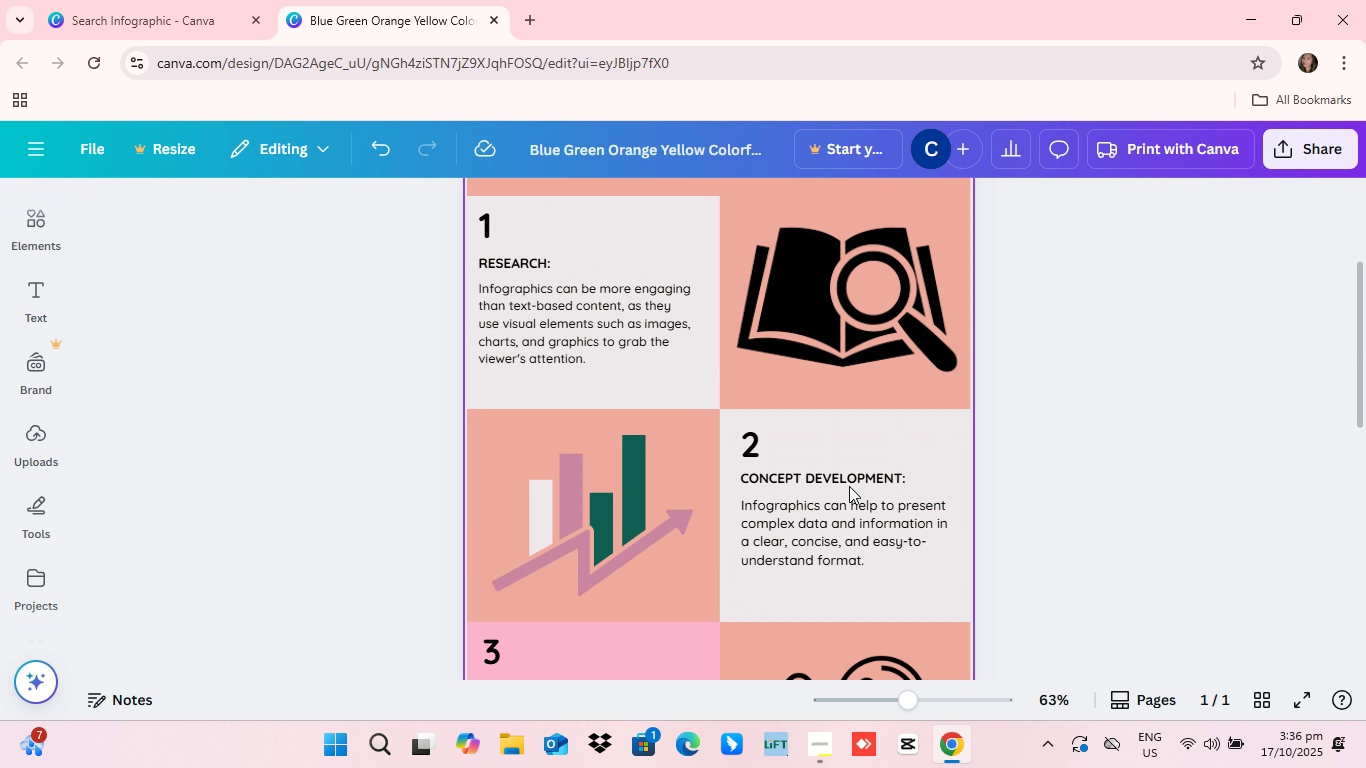 
scroll: coordinate [849, 486], scroll_direction: none, amount: 0.0
 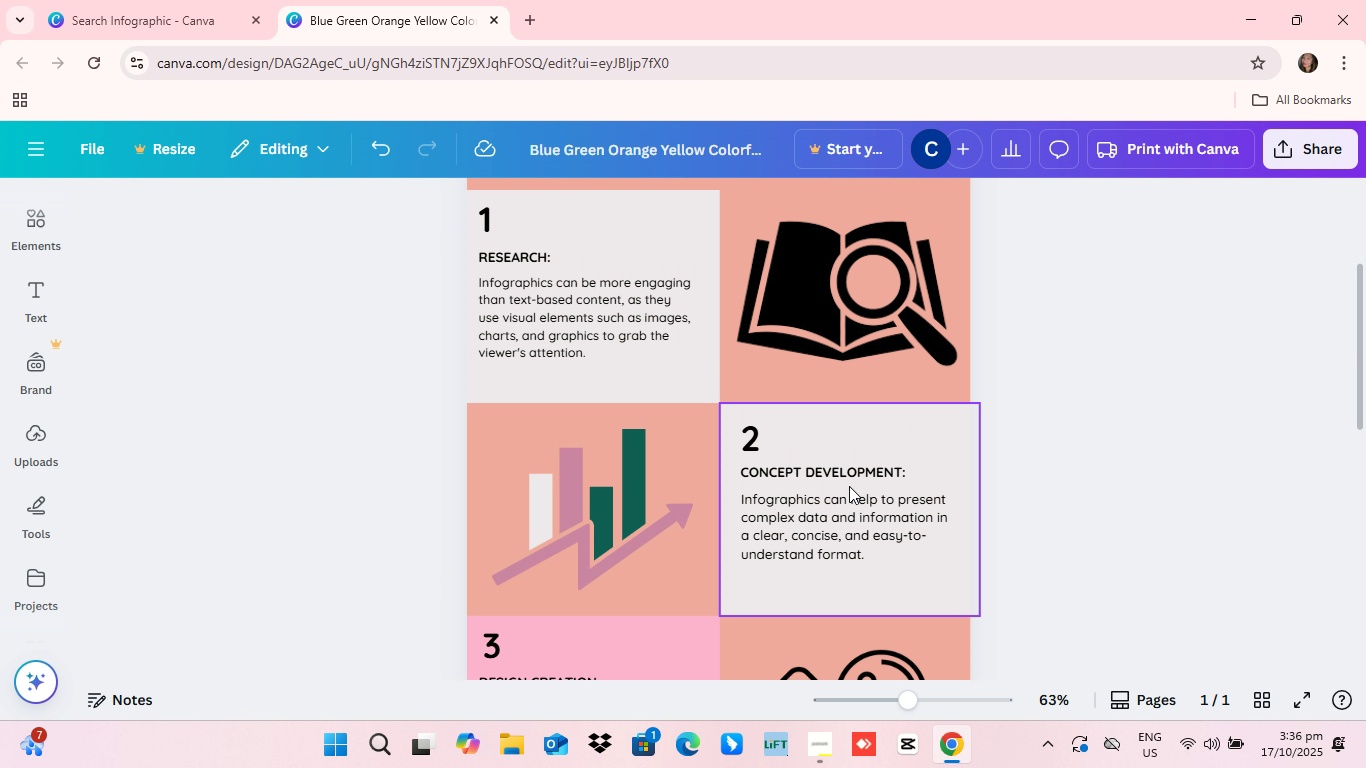 
scroll: coordinate [849, 486], scroll_direction: down, amount: 2.0
 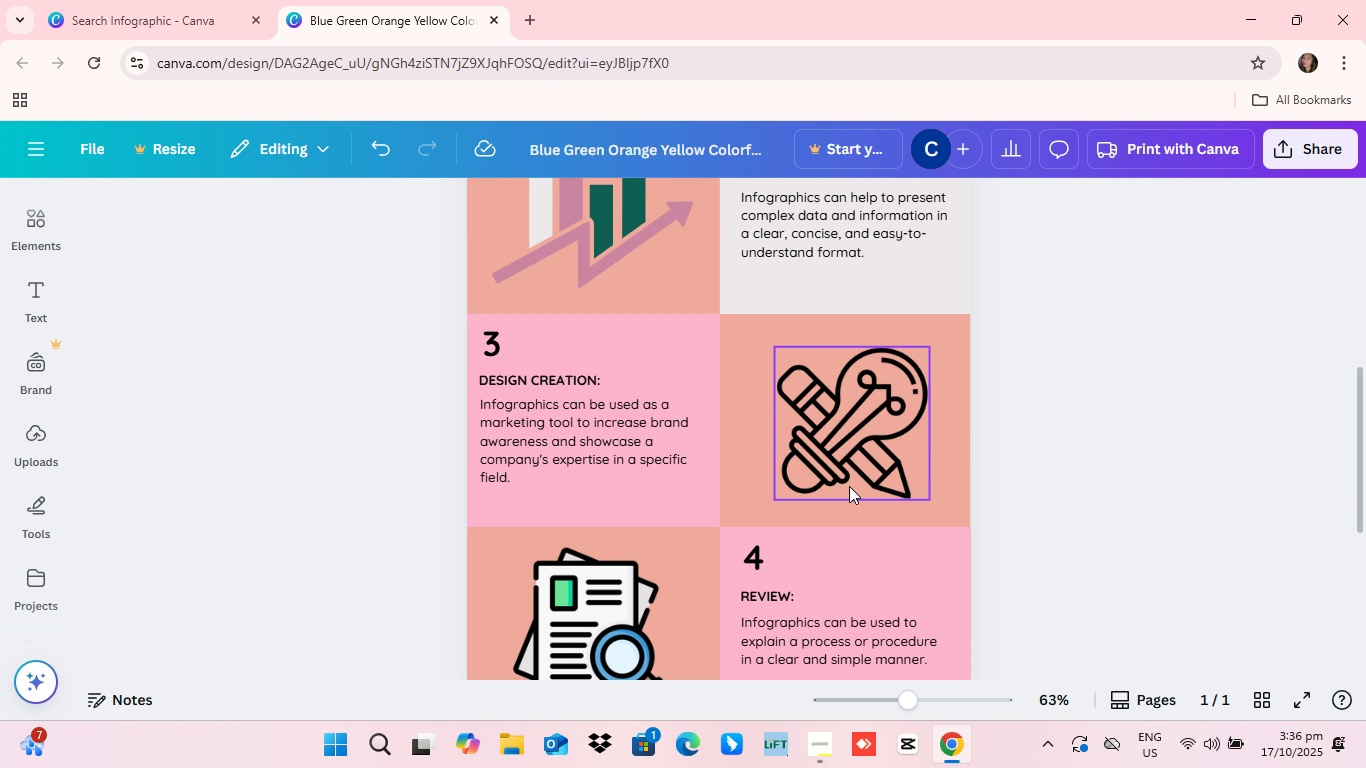 
scroll: coordinate [849, 486], scroll_direction: up, amount: 2.0
 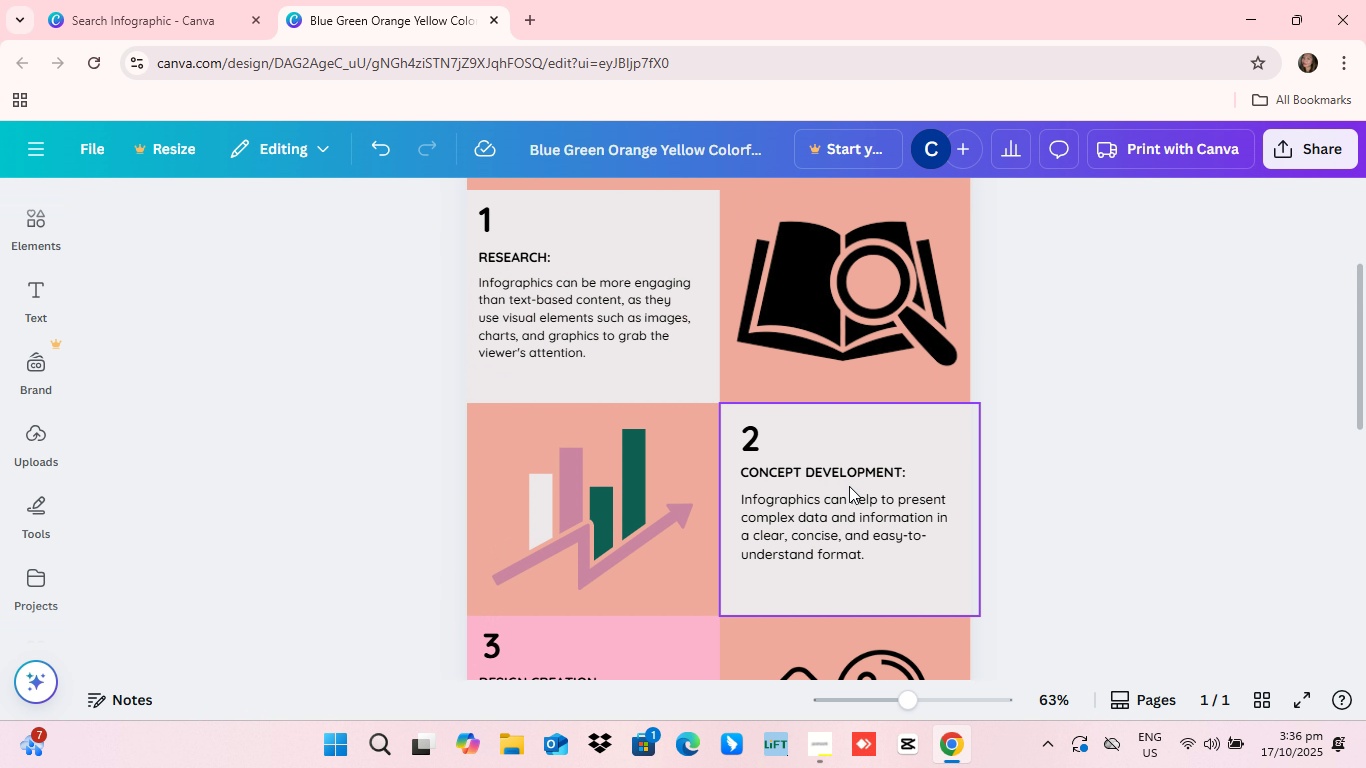 
scroll: coordinate [849, 486], scroll_direction: down, amount: 2.0
 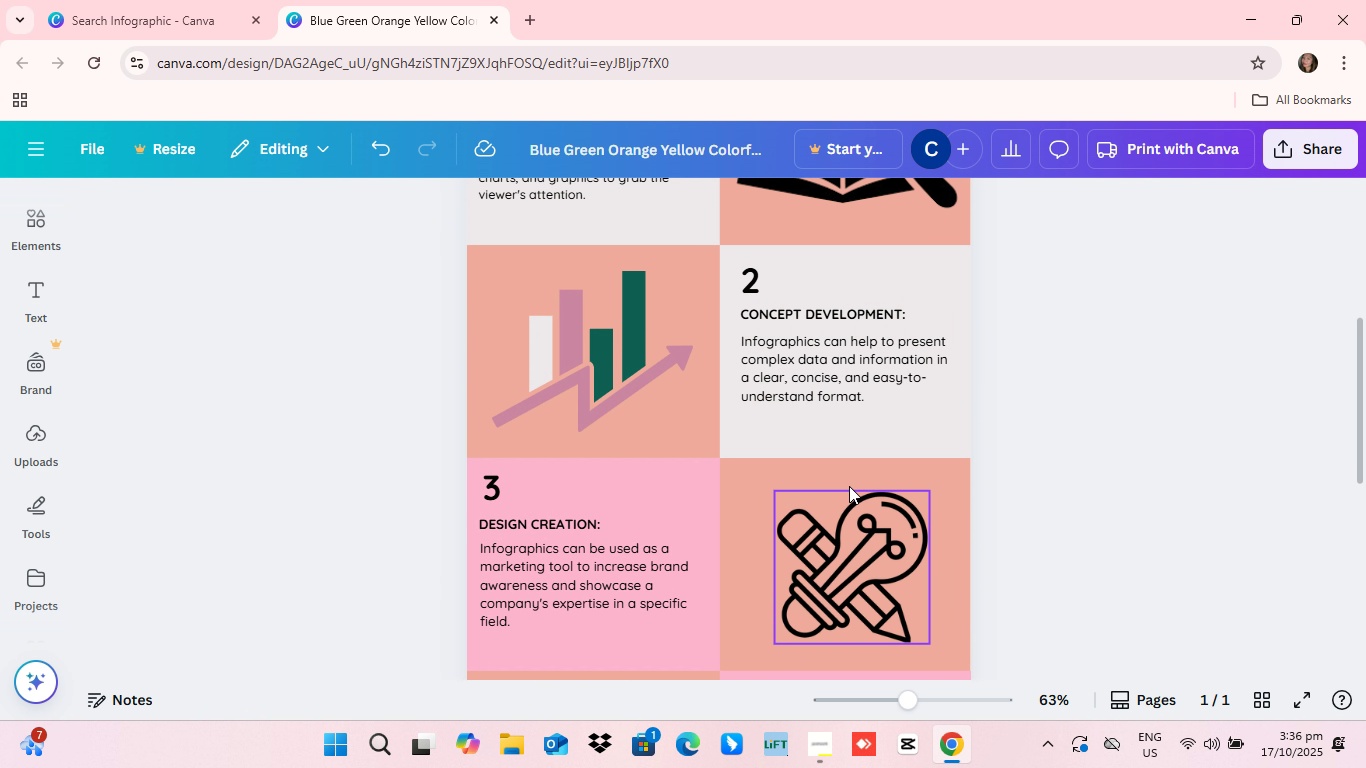 
scroll: coordinate [849, 486], scroll_direction: up, amount: 5.0
 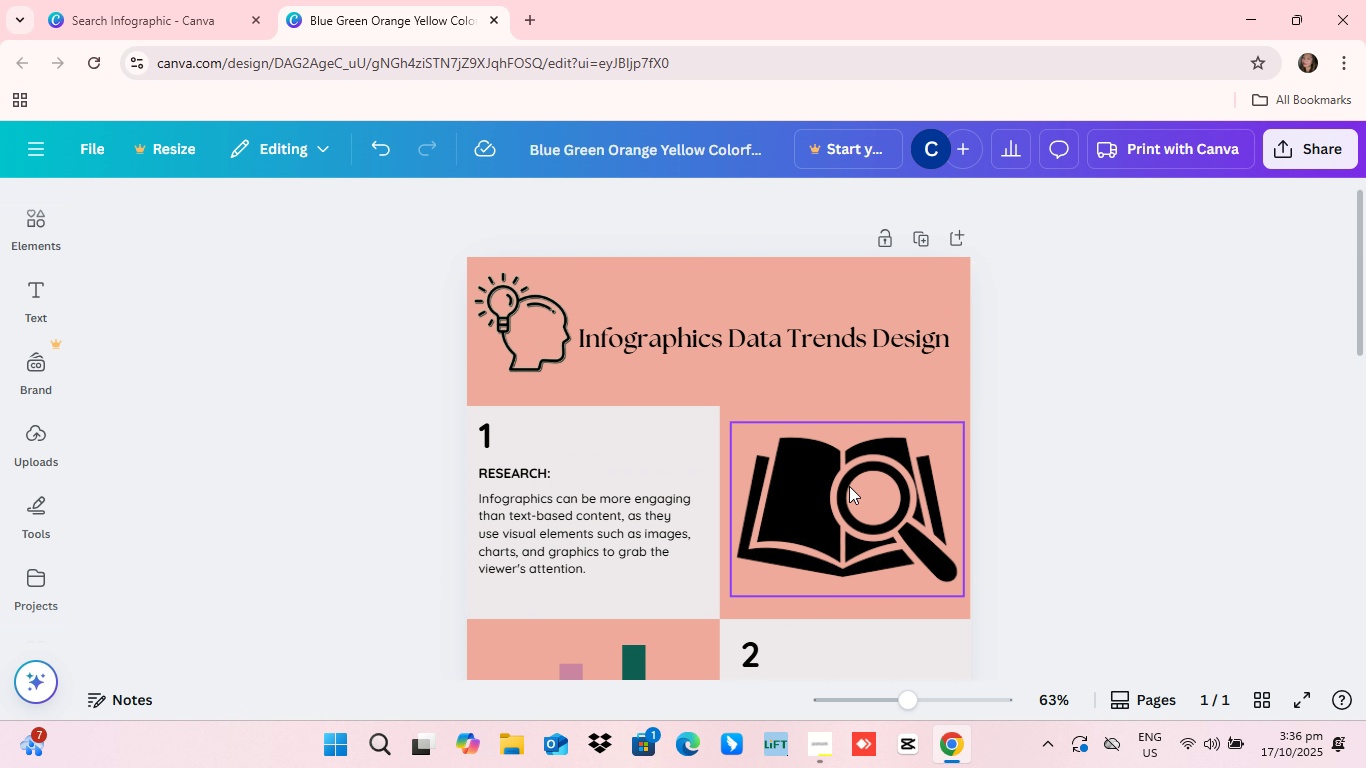 
scroll: coordinate [849, 487], scroll_direction: down, amount: 5.0
 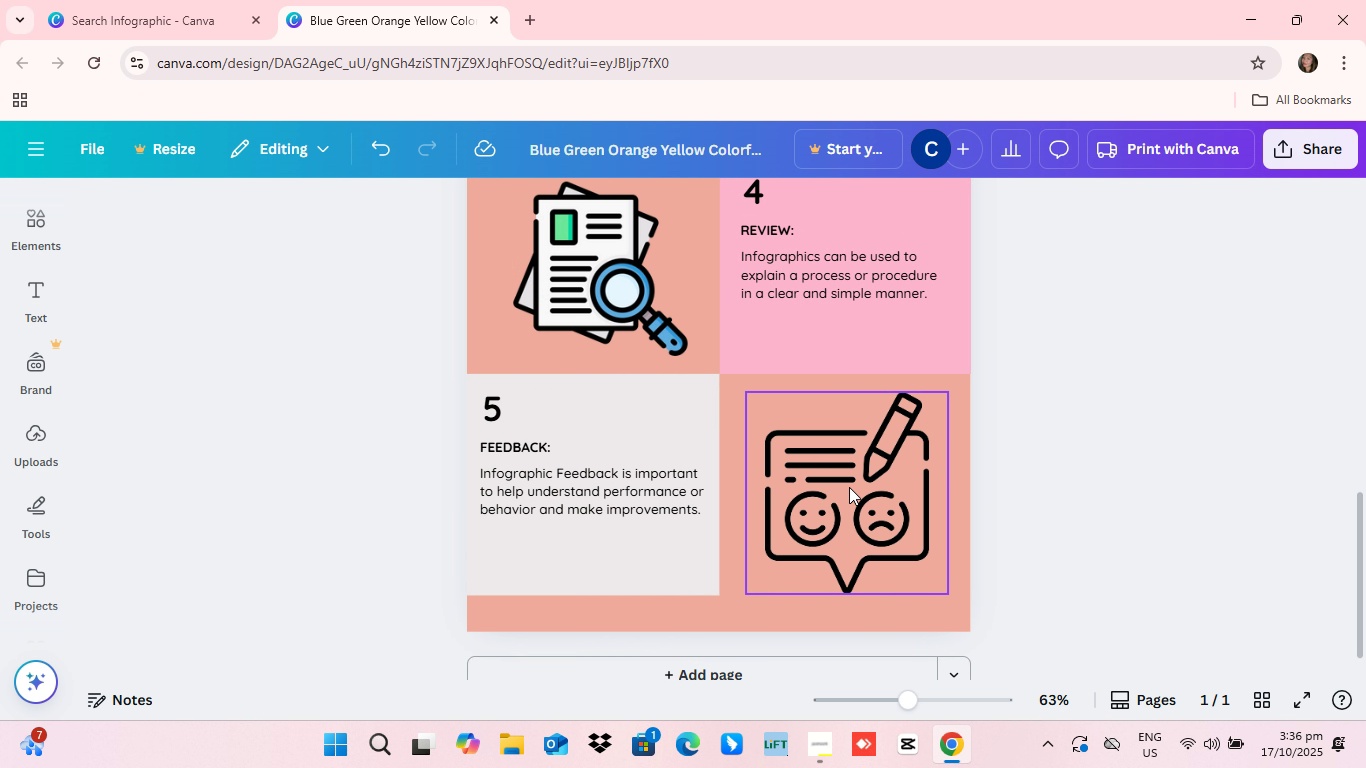 
scroll: coordinate [849, 487], scroll_direction: up, amount: 3.0
 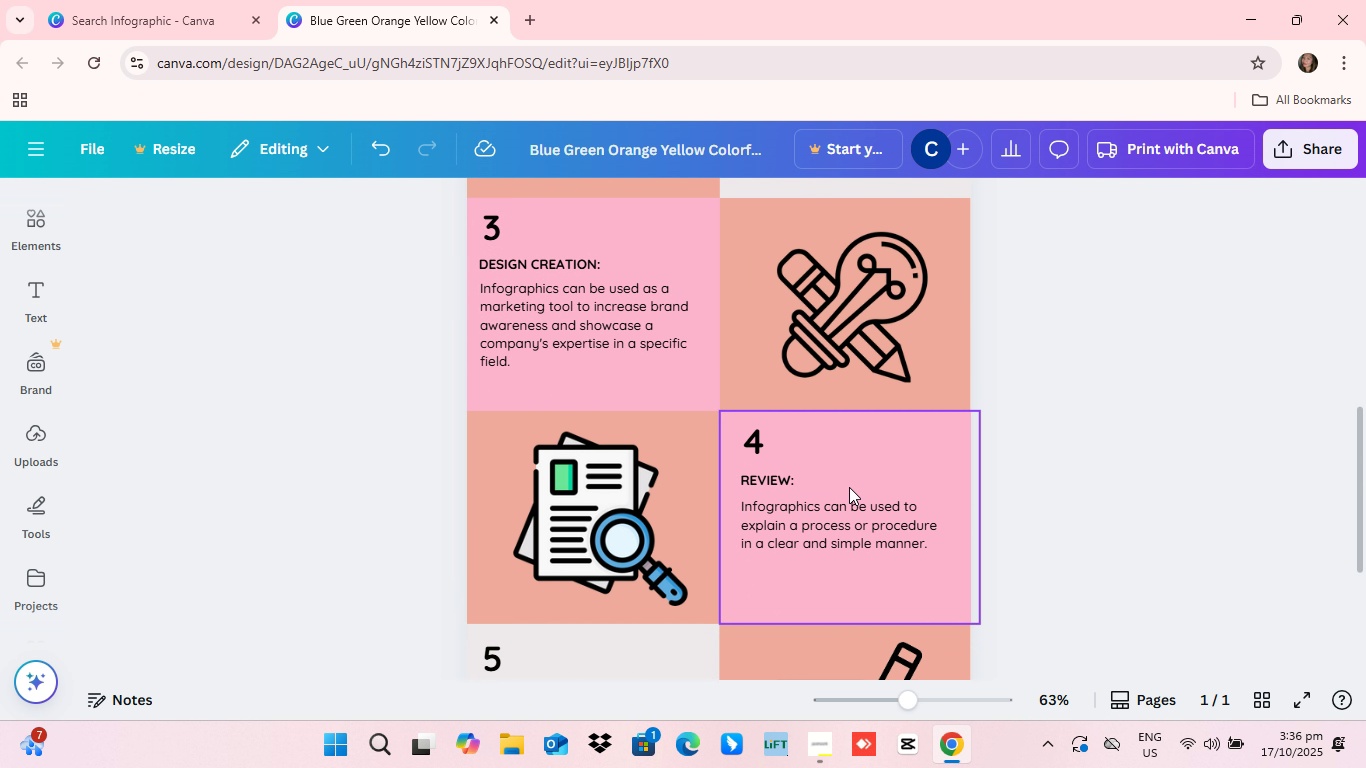 
scroll: coordinate [849, 487], scroll_direction: down, amount: 2.0
 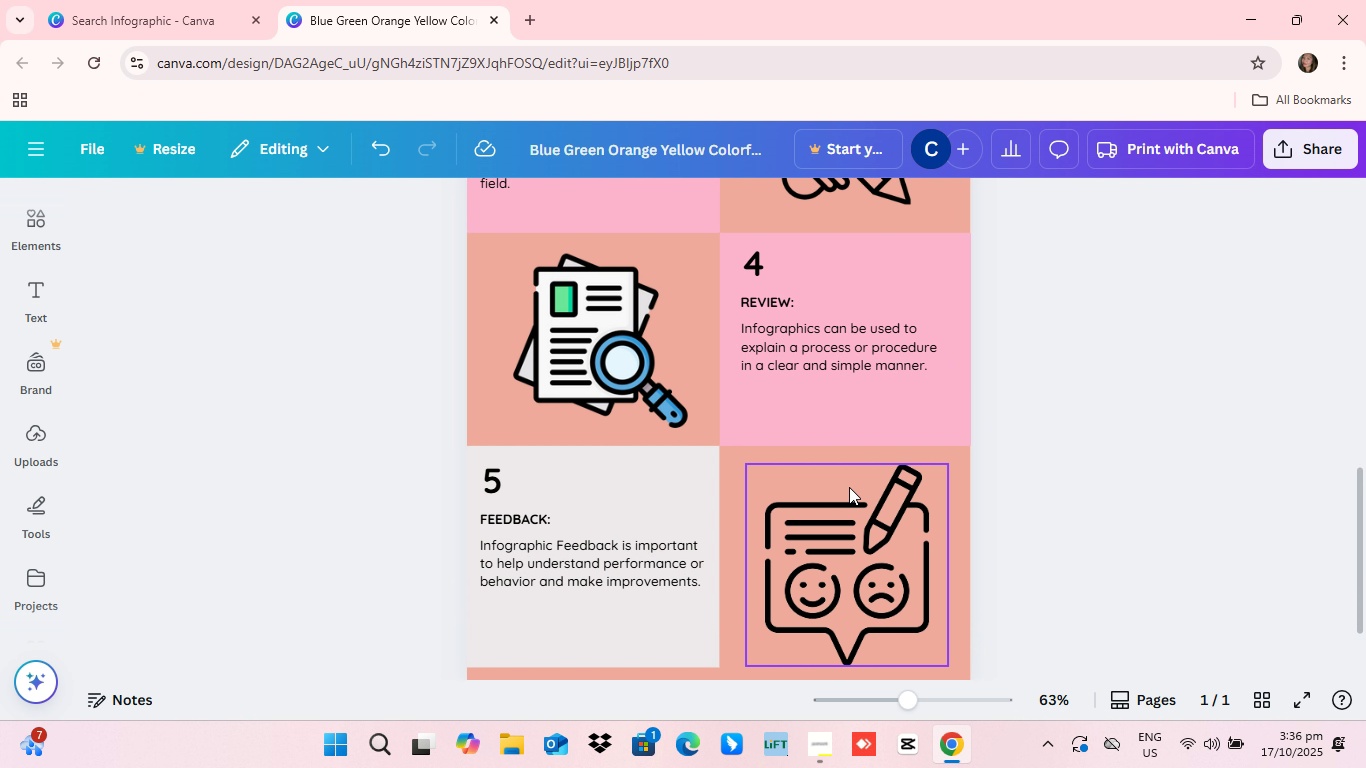 
scroll: coordinate [849, 487], scroll_direction: up, amount: 3.0
 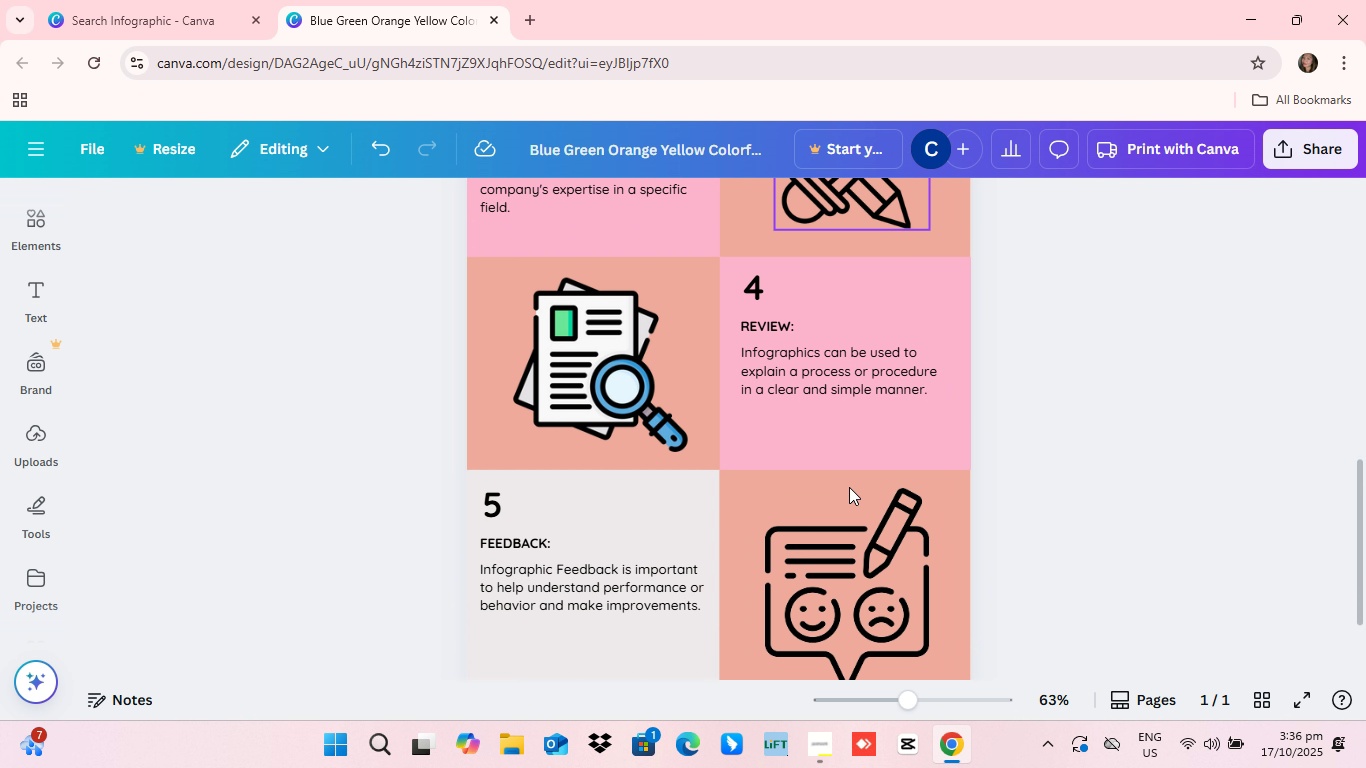 
scroll: coordinate [849, 487], scroll_direction: down, amount: 7.0
 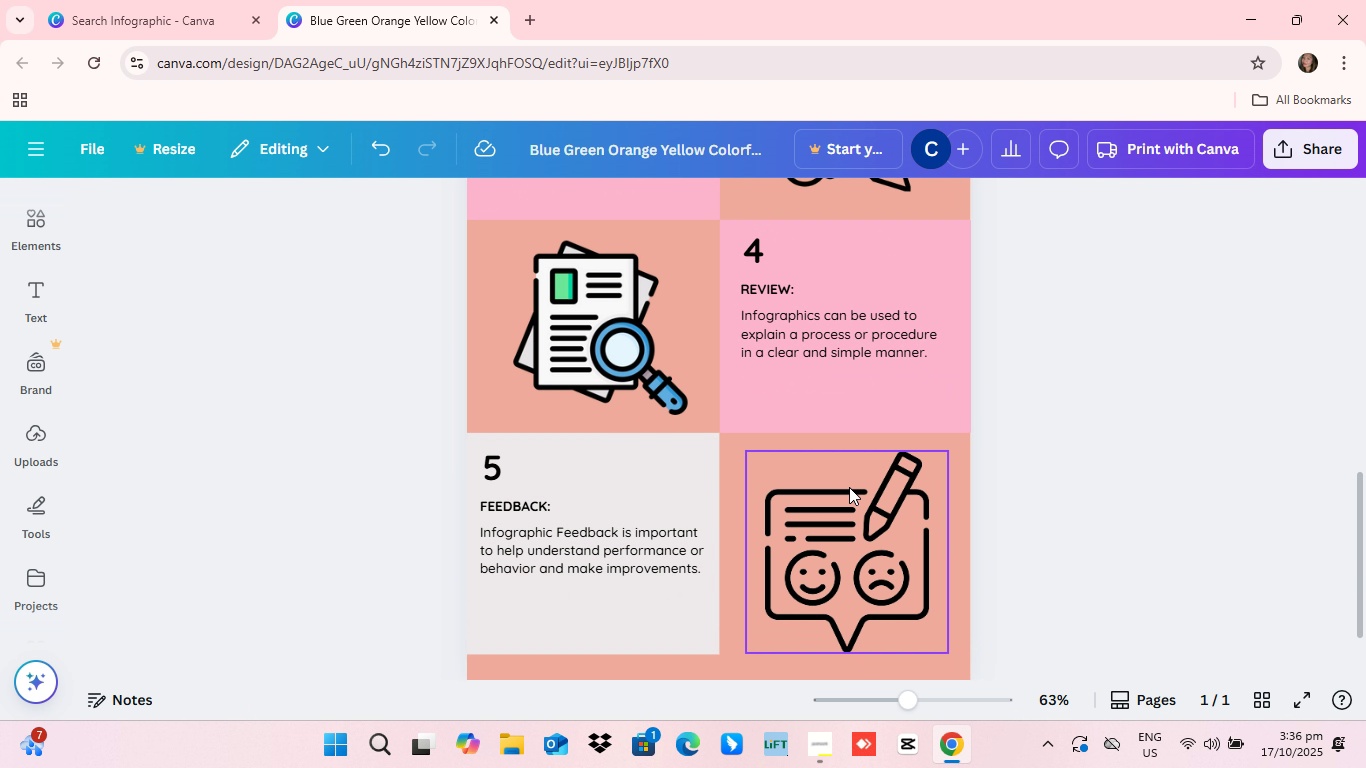 
scroll: coordinate [849, 487], scroll_direction: up, amount: 2.0
 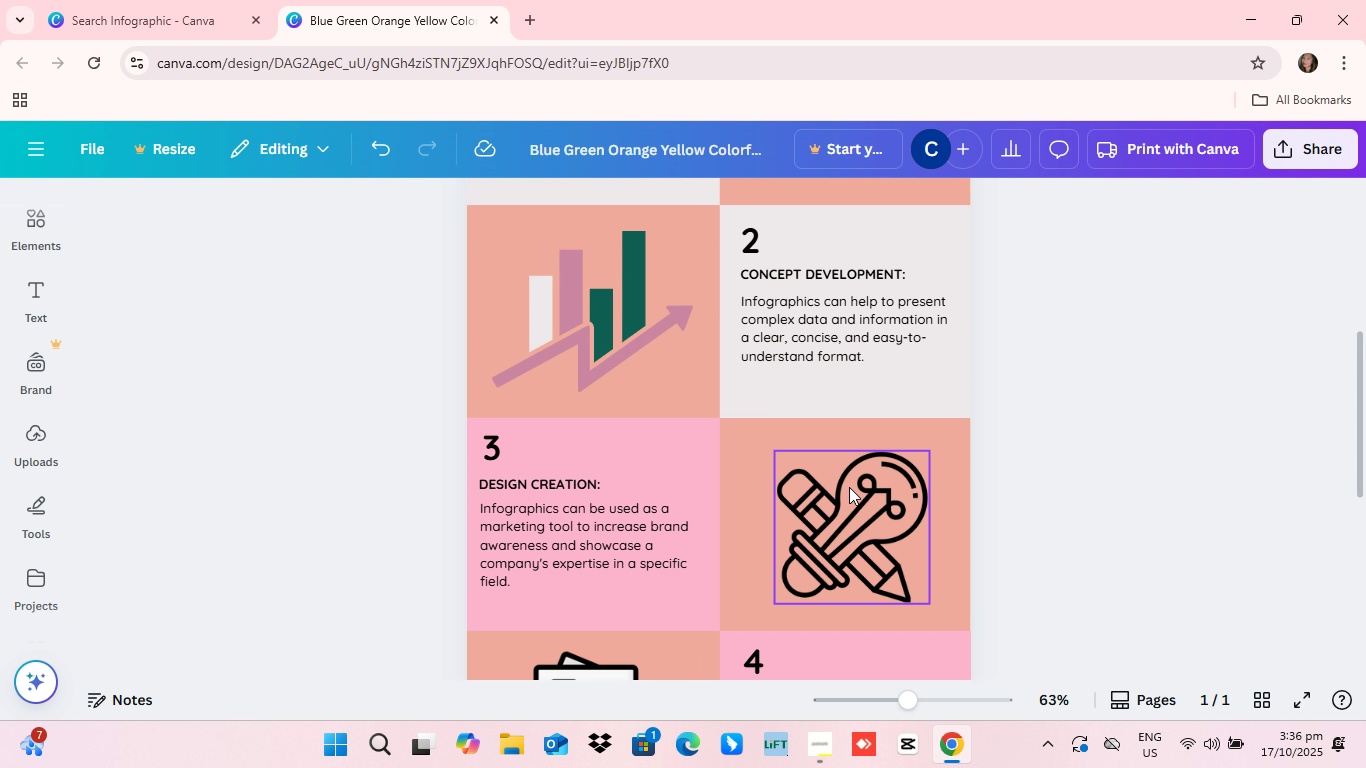 
scroll: coordinate [849, 487], scroll_direction: down, amount: 2.0
 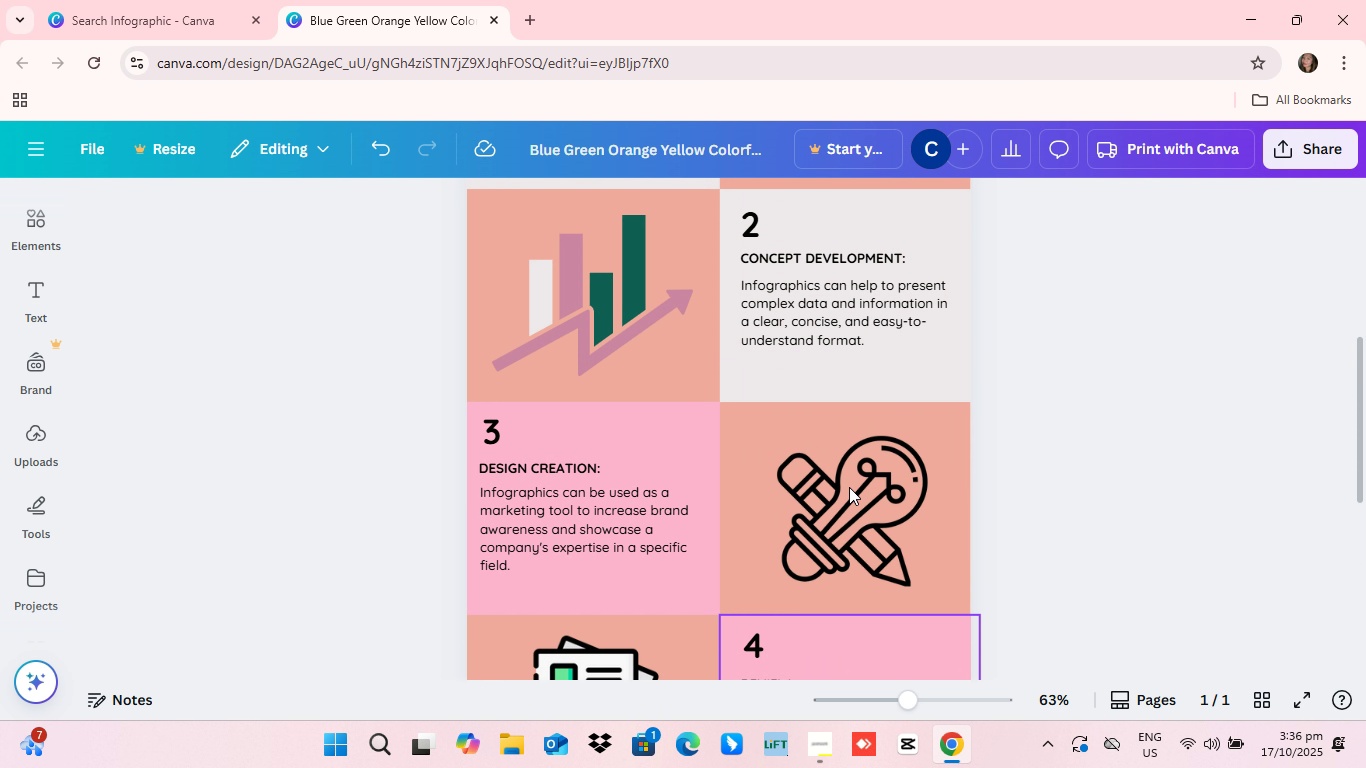 
scroll: coordinate [849, 487], scroll_direction: up, amount: 2.0
 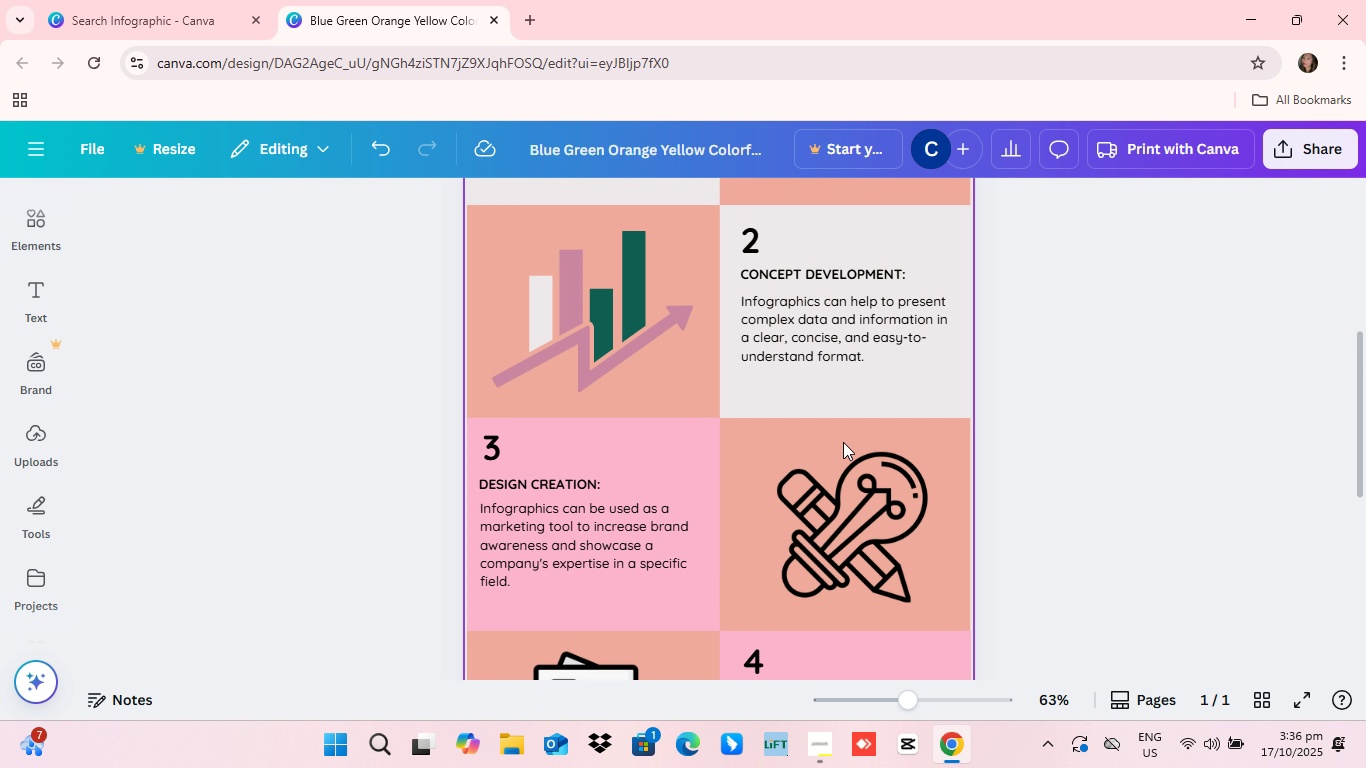 
scroll: coordinate [835, 464], scroll_direction: down, amount: 9.0
 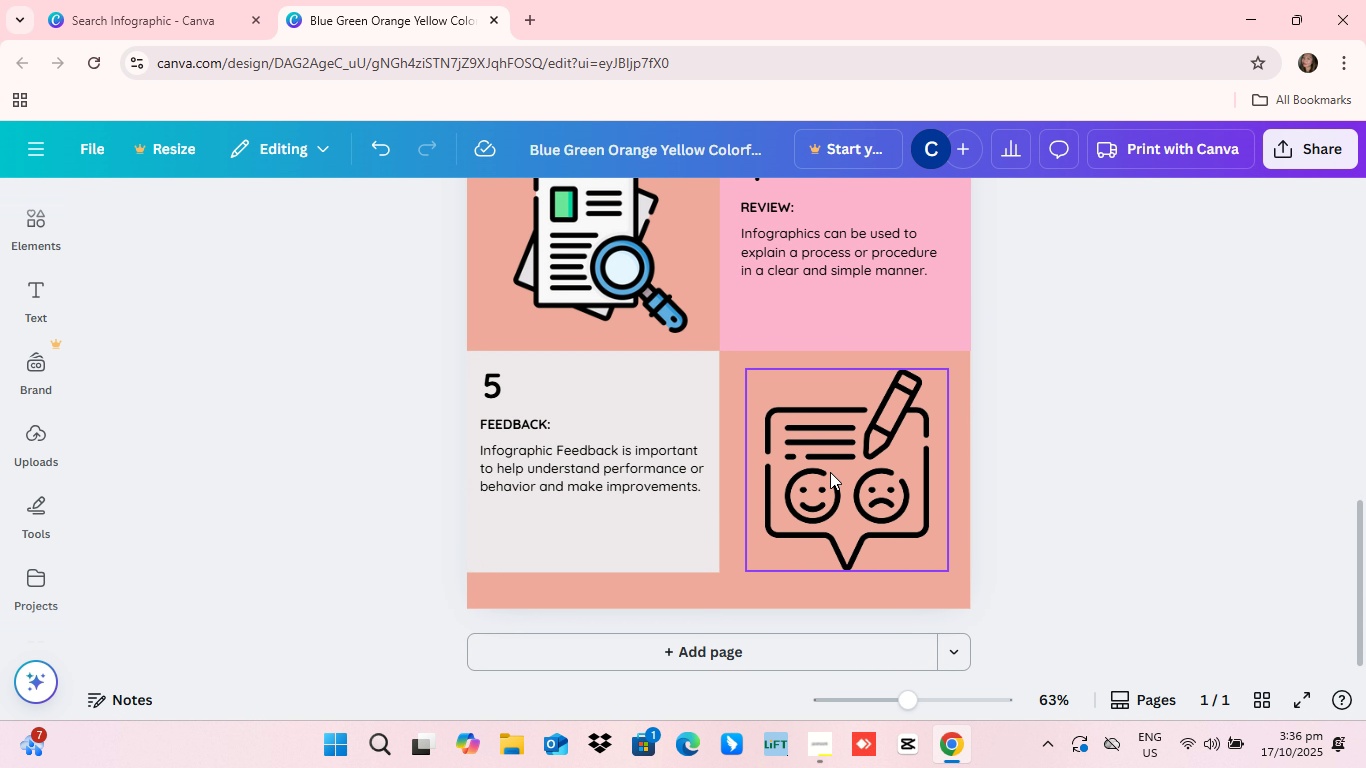 
scroll: coordinate [830, 472], scroll_direction: up, amount: 3.0
 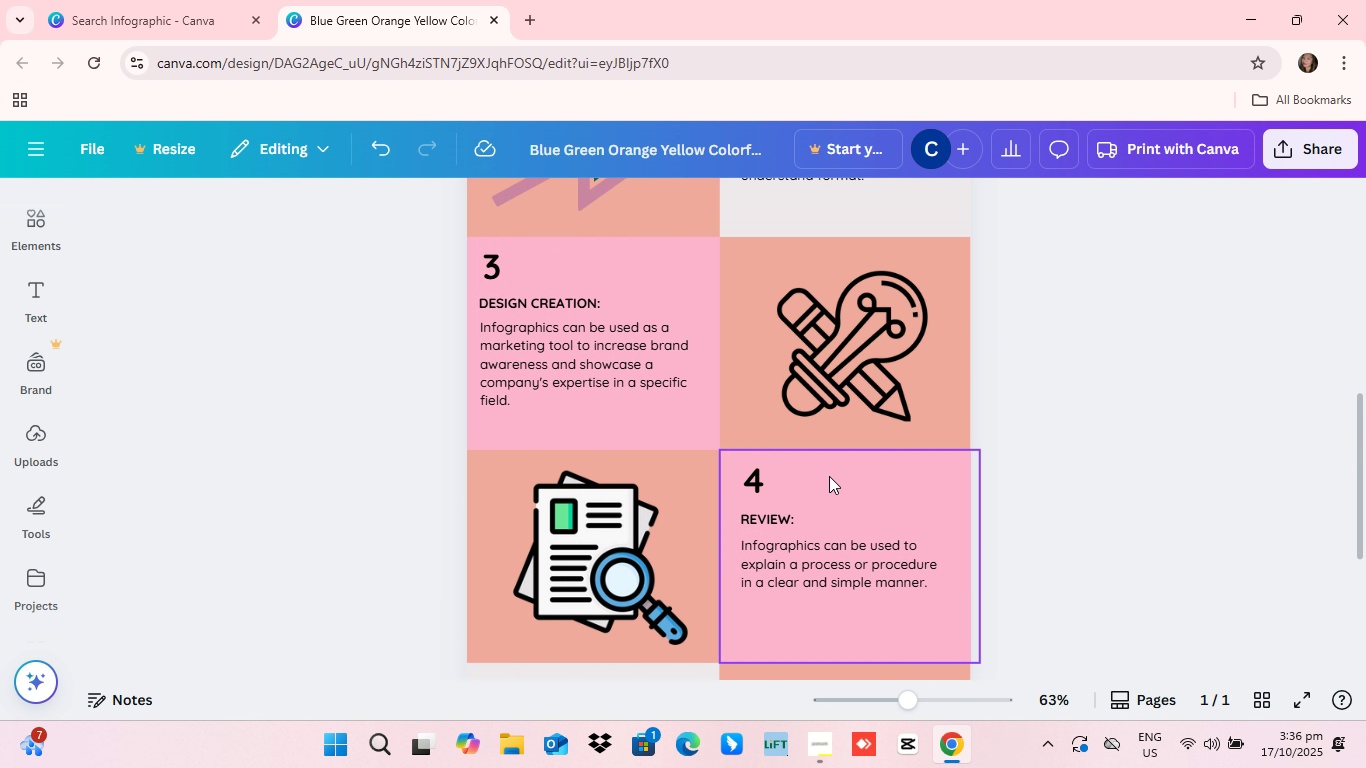 
scroll: coordinate [828, 477], scroll_direction: down, amount: 1.0
 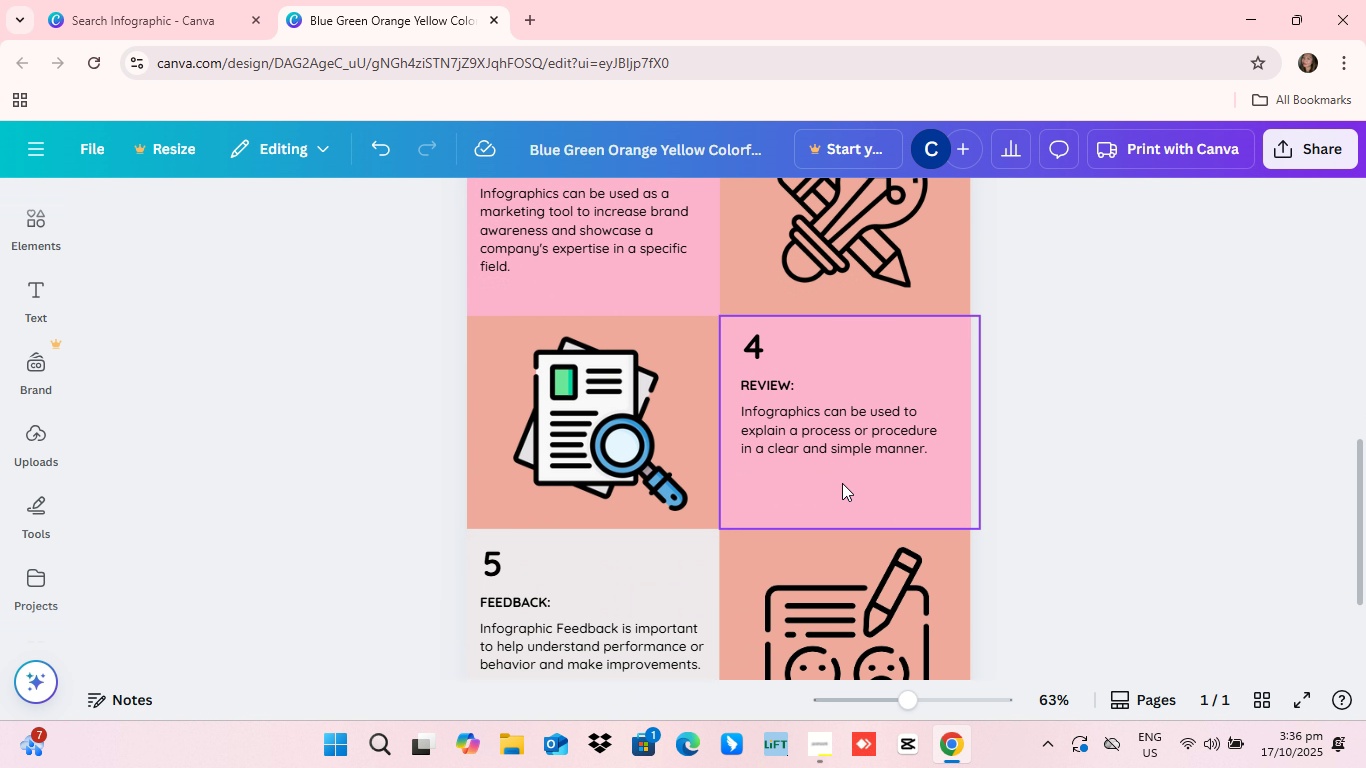 
scroll: coordinate [844, 487], scroll_direction: up, amount: 4.0
 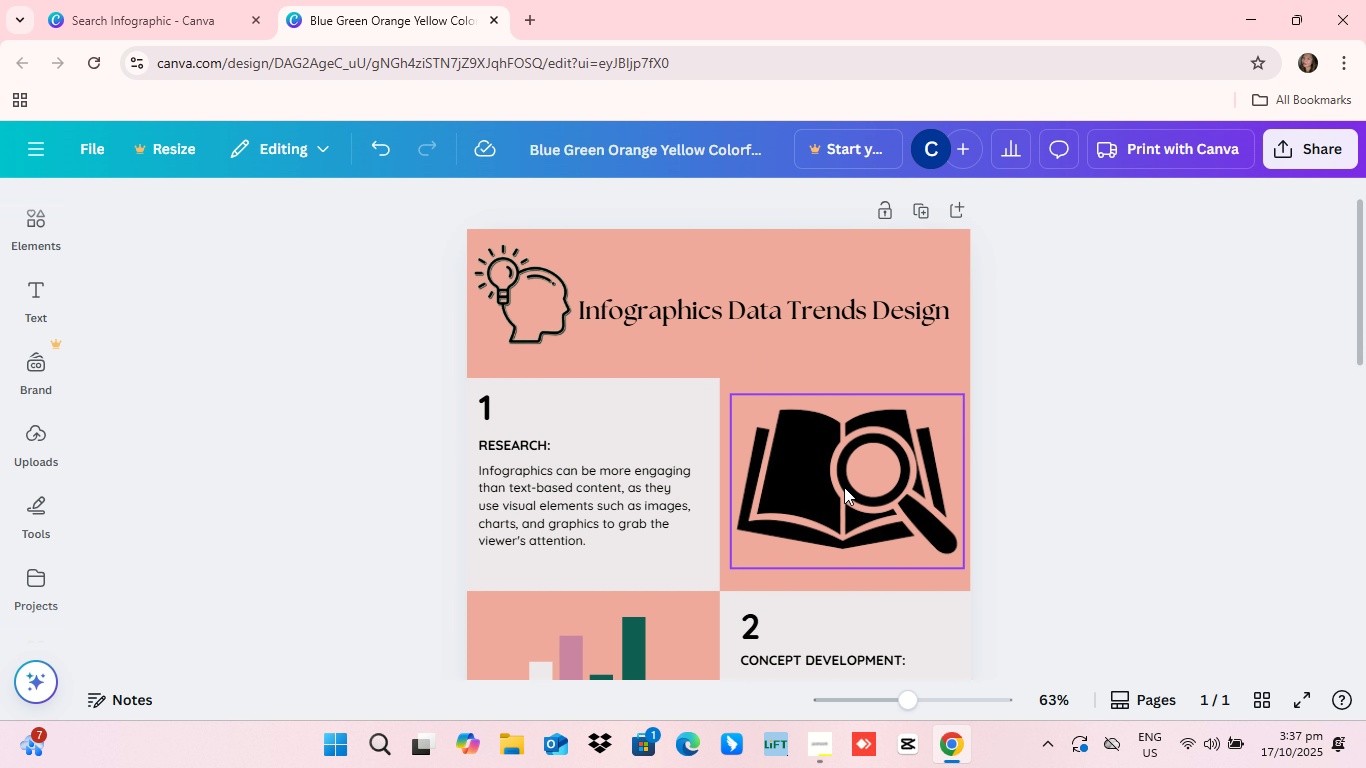 
scroll: coordinate [844, 487], scroll_direction: down, amount: 2.0
 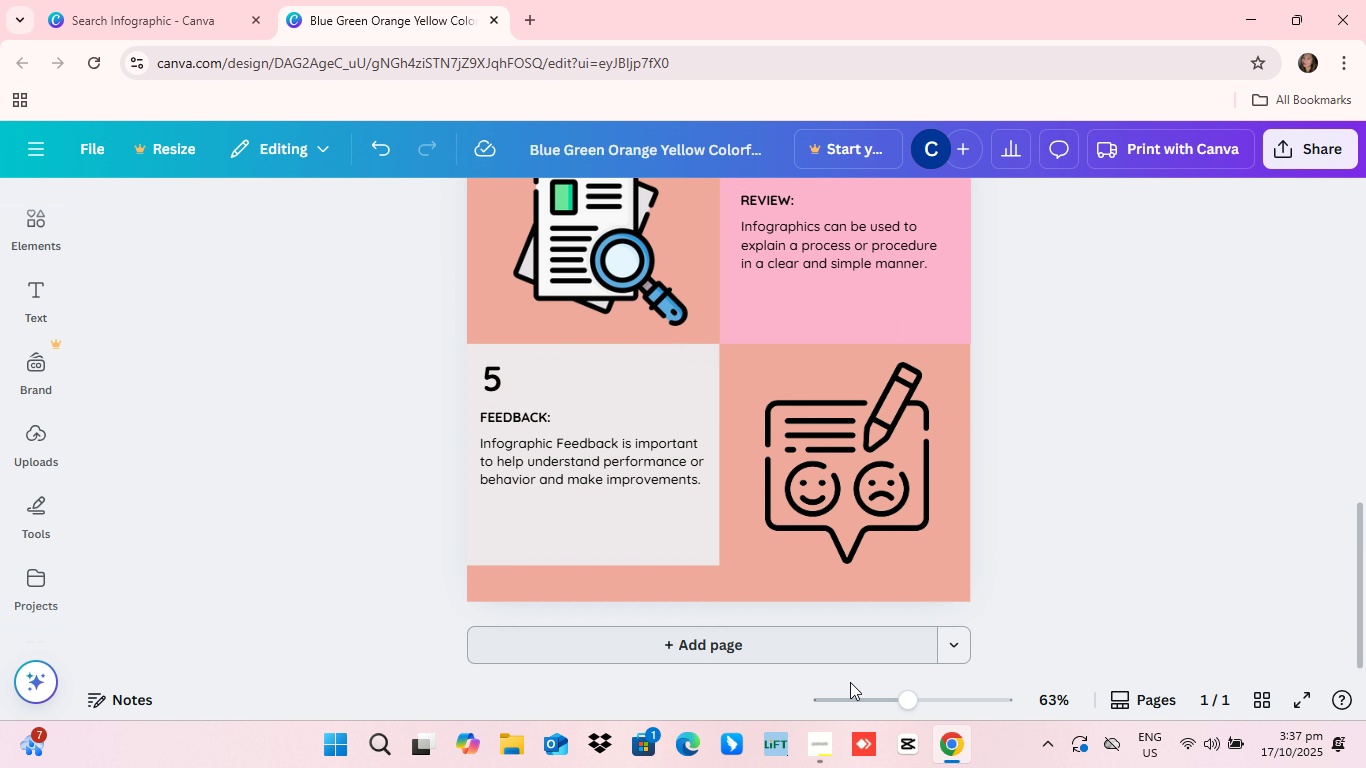 
left_click([826, 741])